 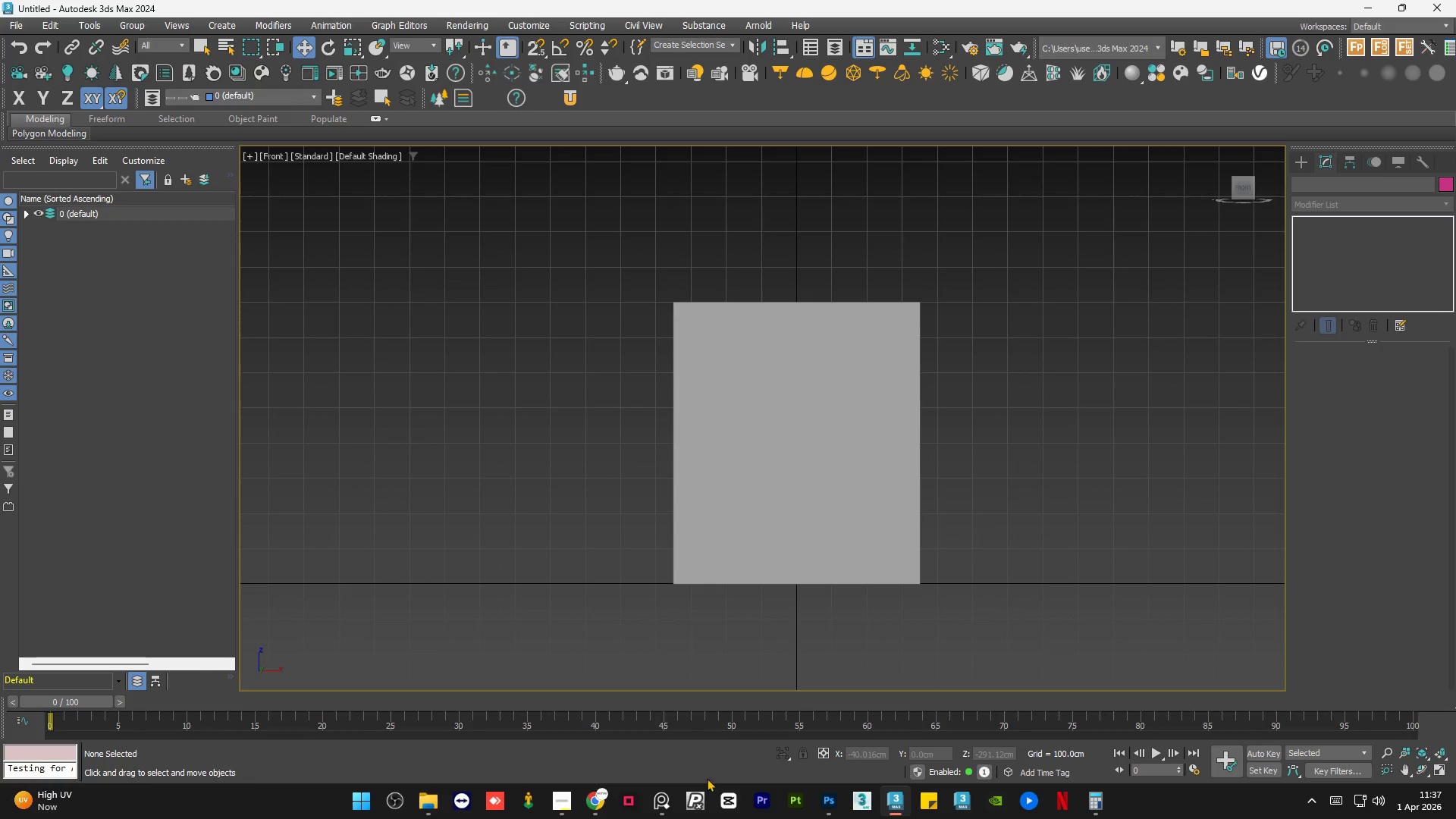 
scroll: coordinate [583, 428], scroll_direction: down, amount: 2.0
 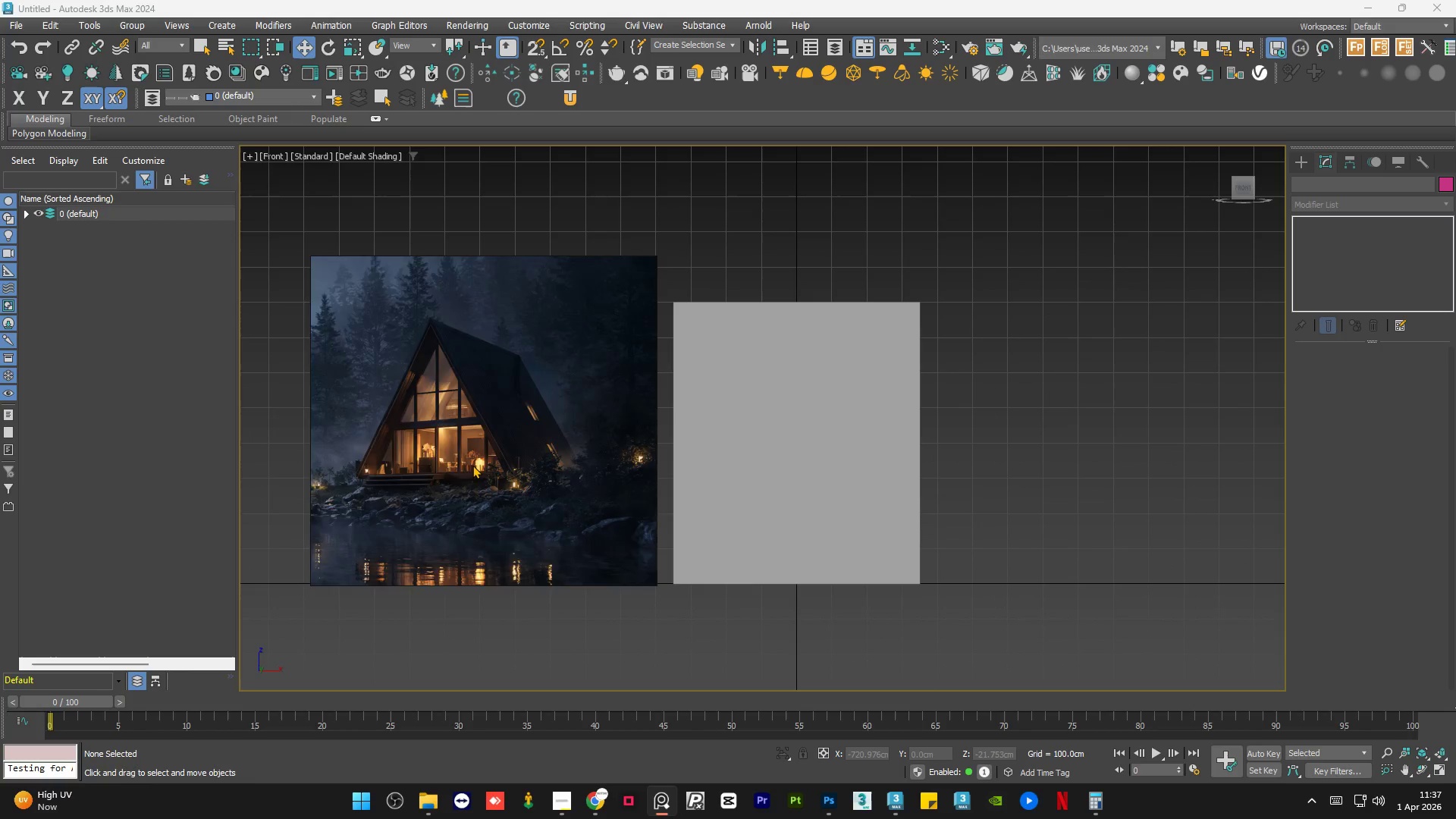 
scroll: coordinate [472, 465], scroll_direction: up, amount: 5.0
 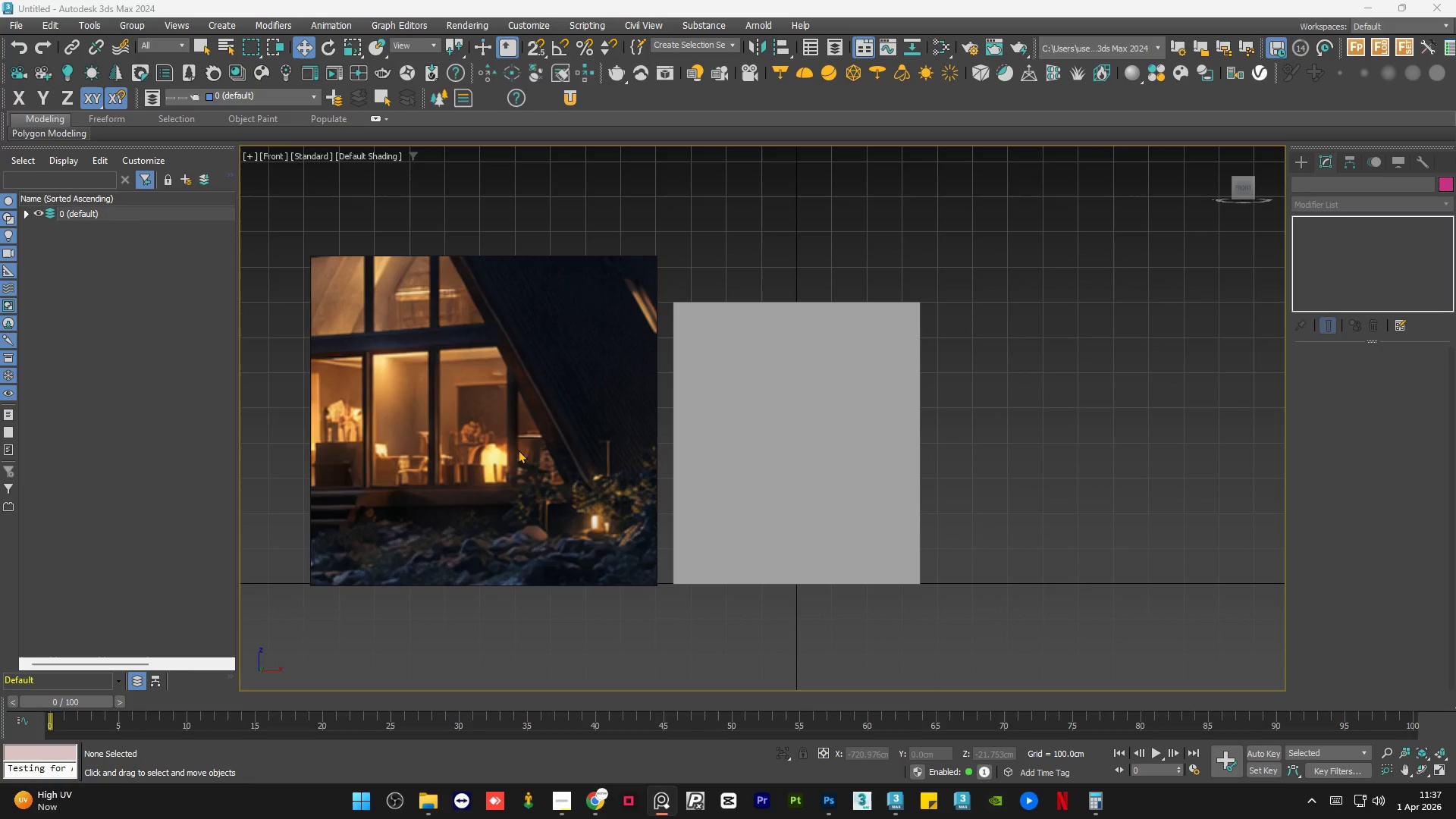 
scroll: coordinate [519, 450], scroll_direction: down, amount: 4.0
 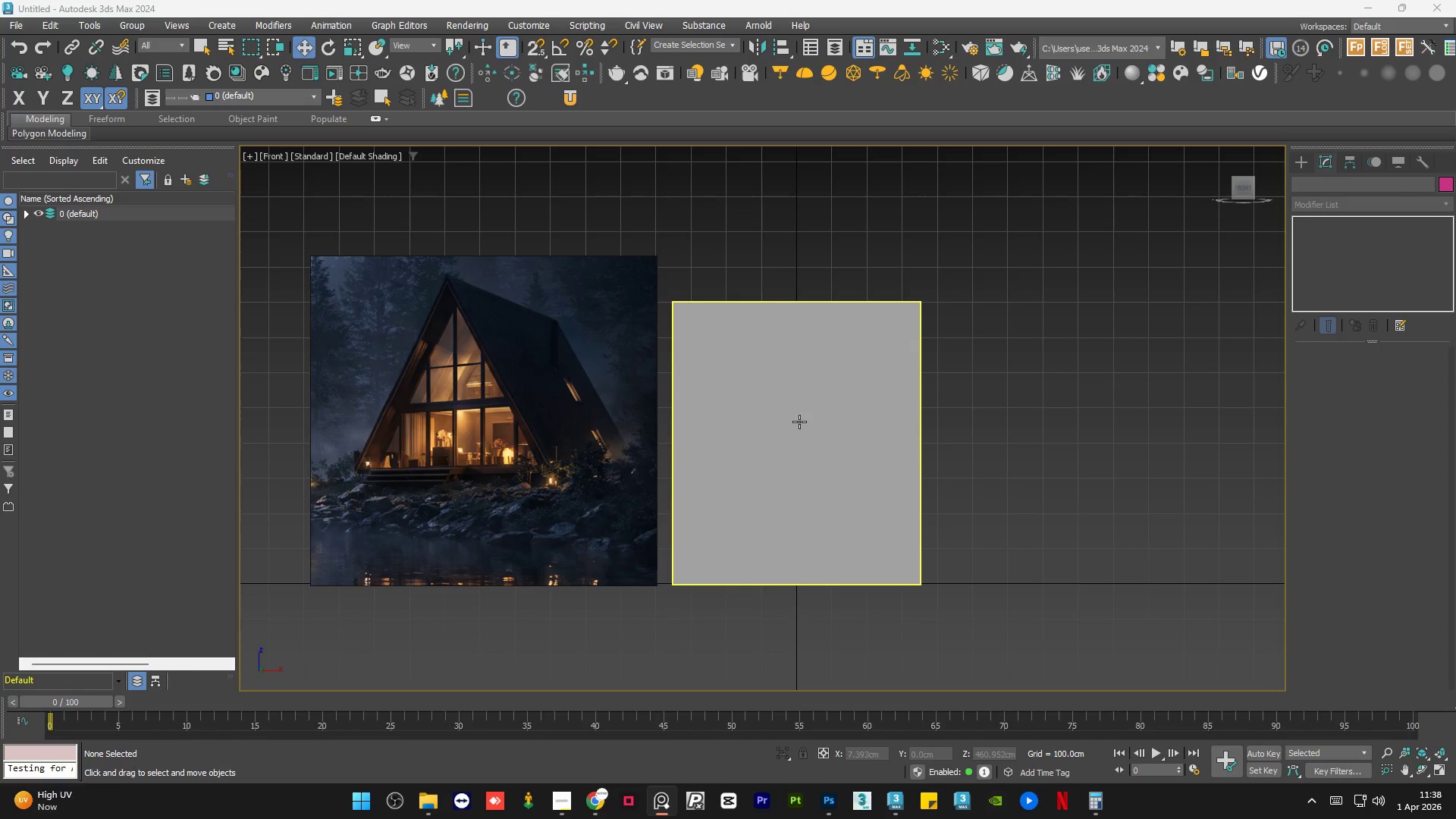 
left_click([799, 422])
 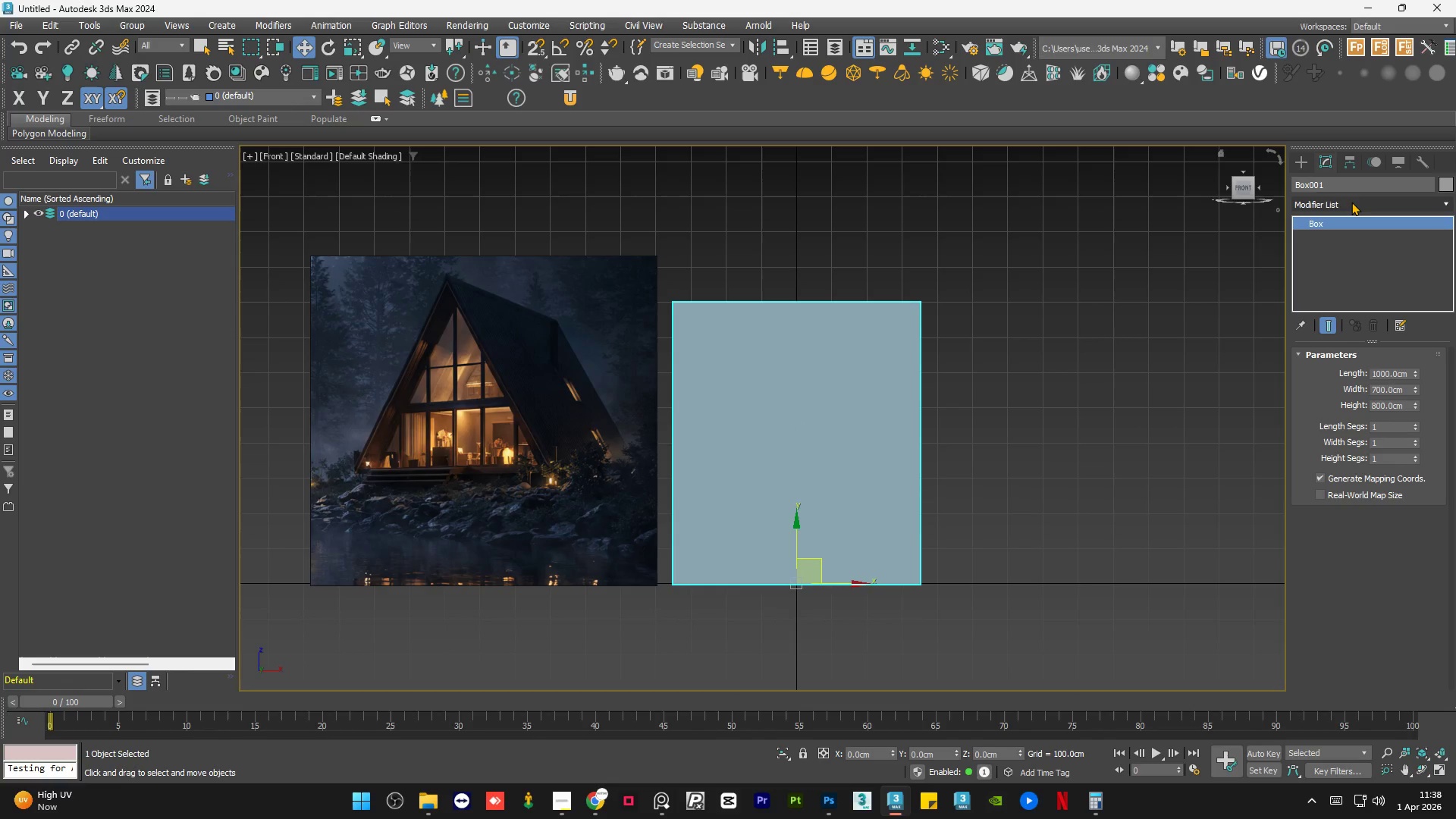 
left_click([1348, 204])
 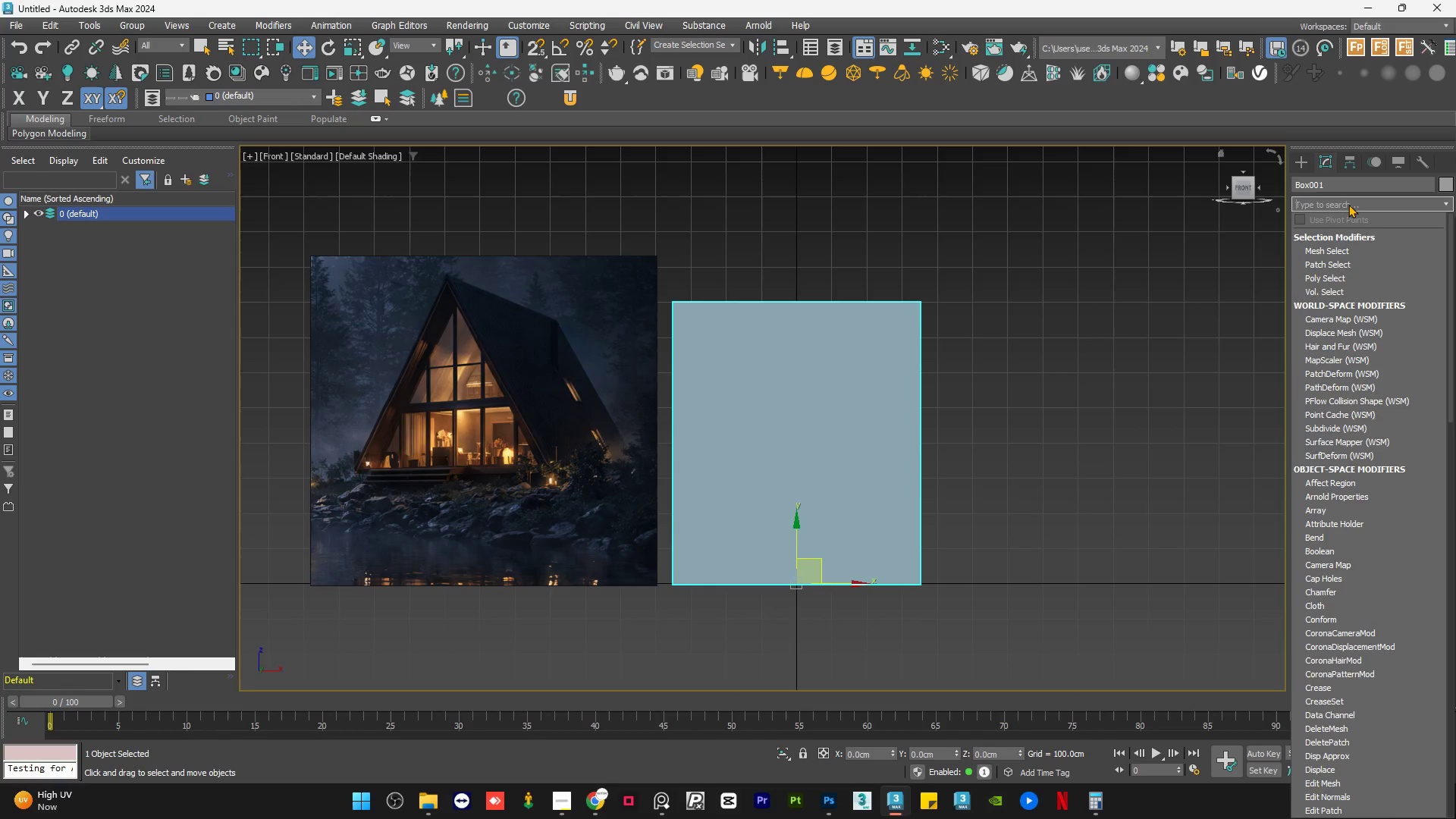 
type(ed)
 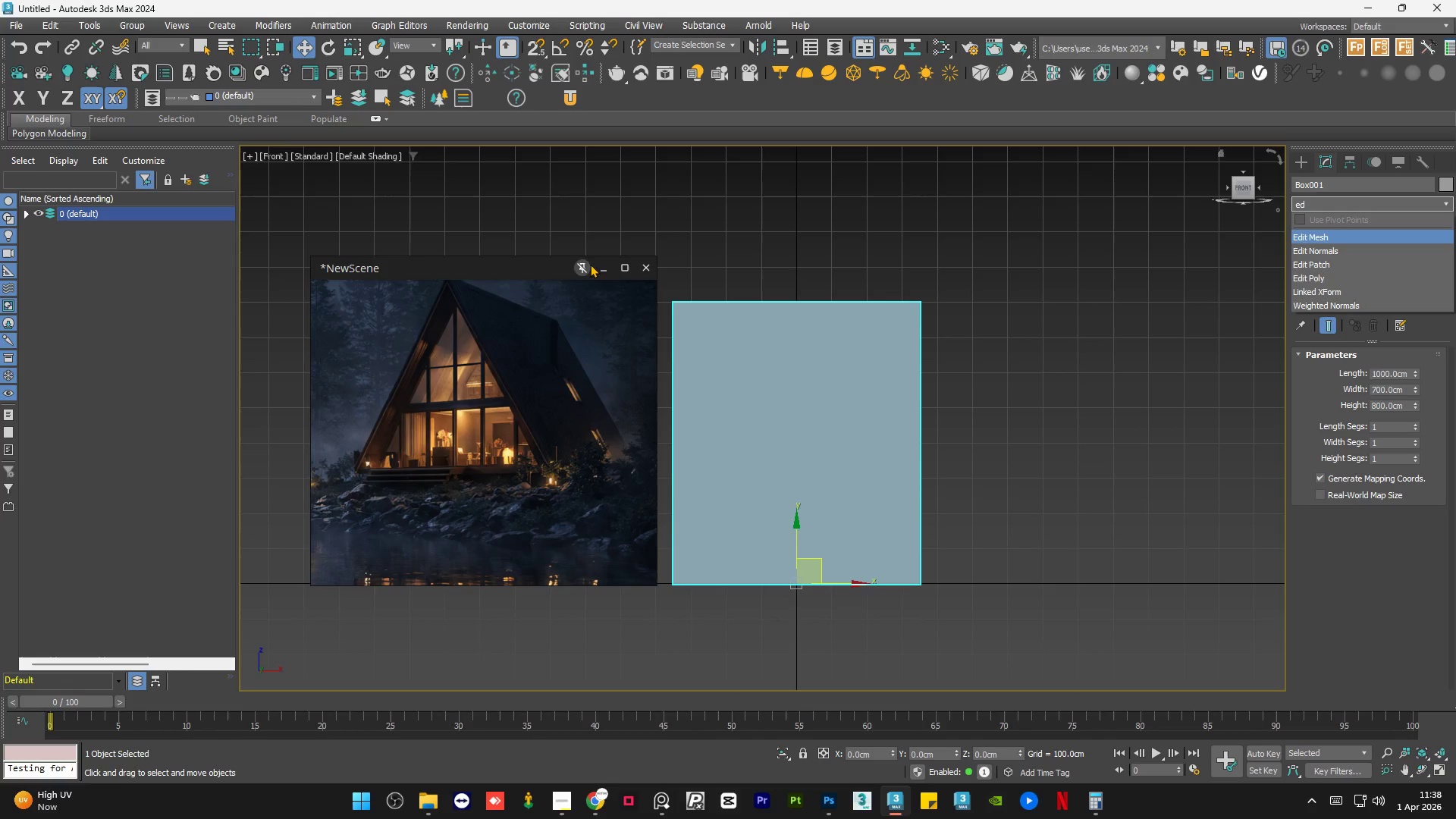 
left_click([596, 264])
 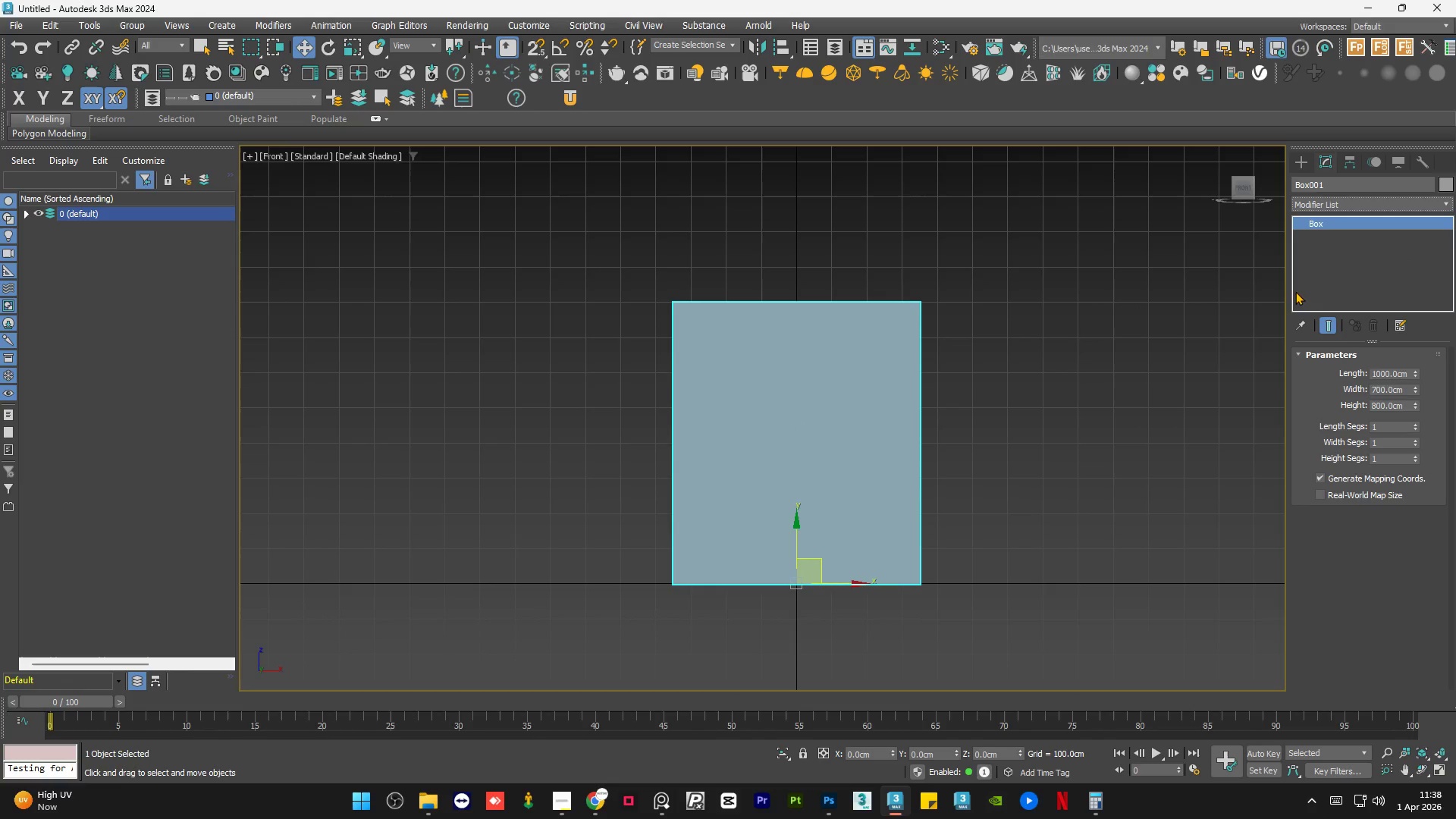 
left_click([1342, 208])
 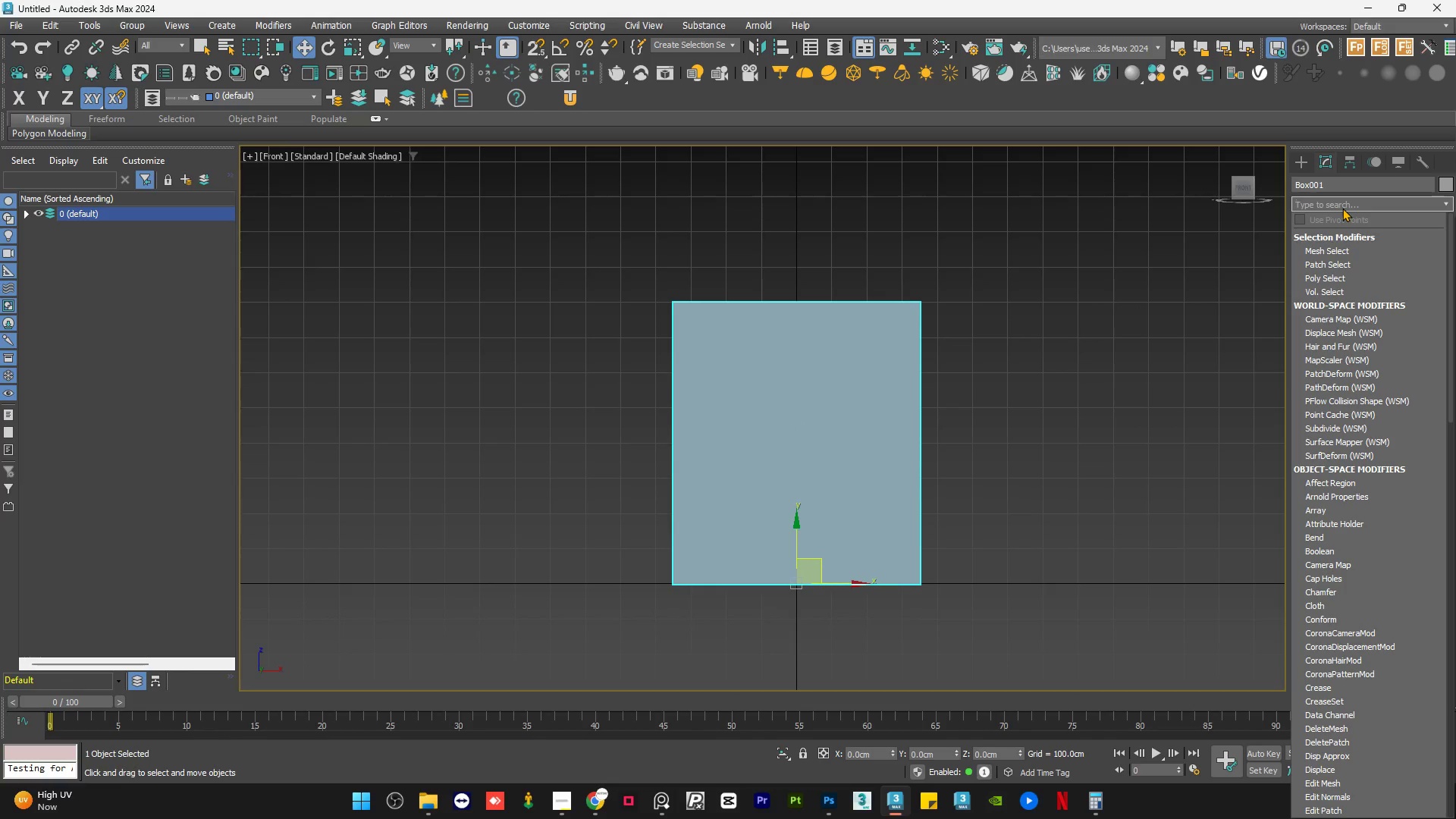 
type(ed)
 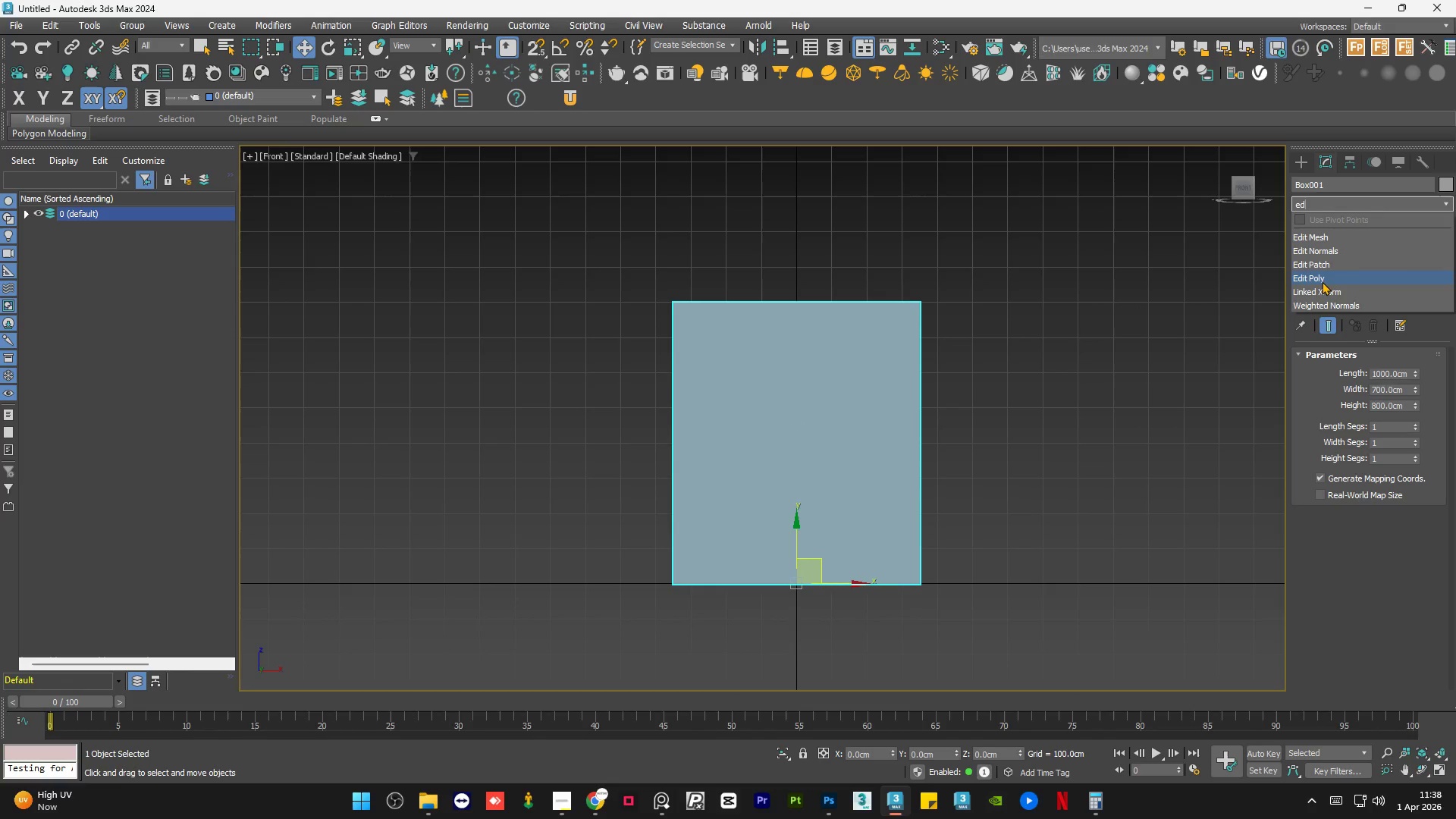 
left_click([1321, 282])
 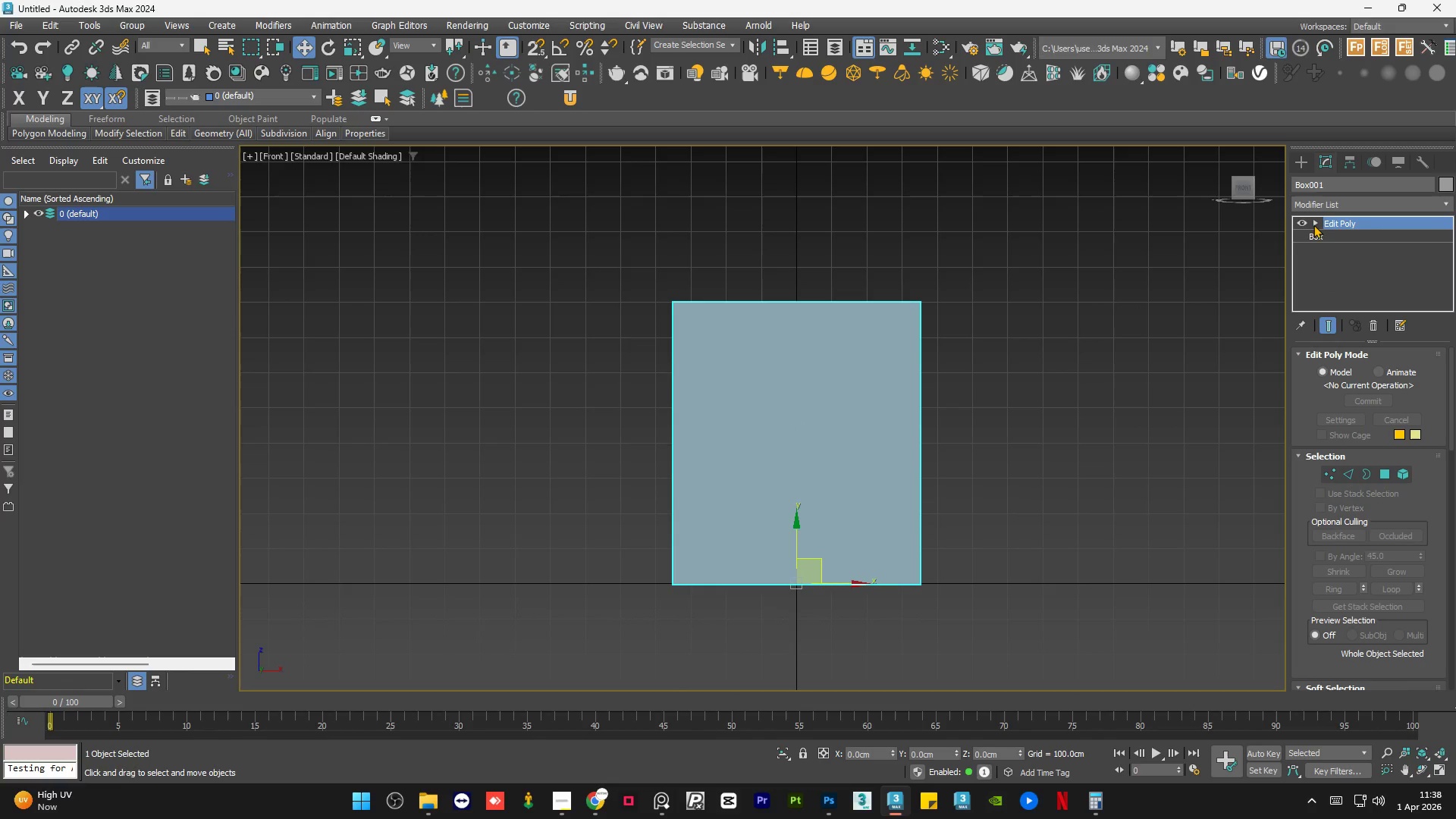 
left_click([1312, 223])
 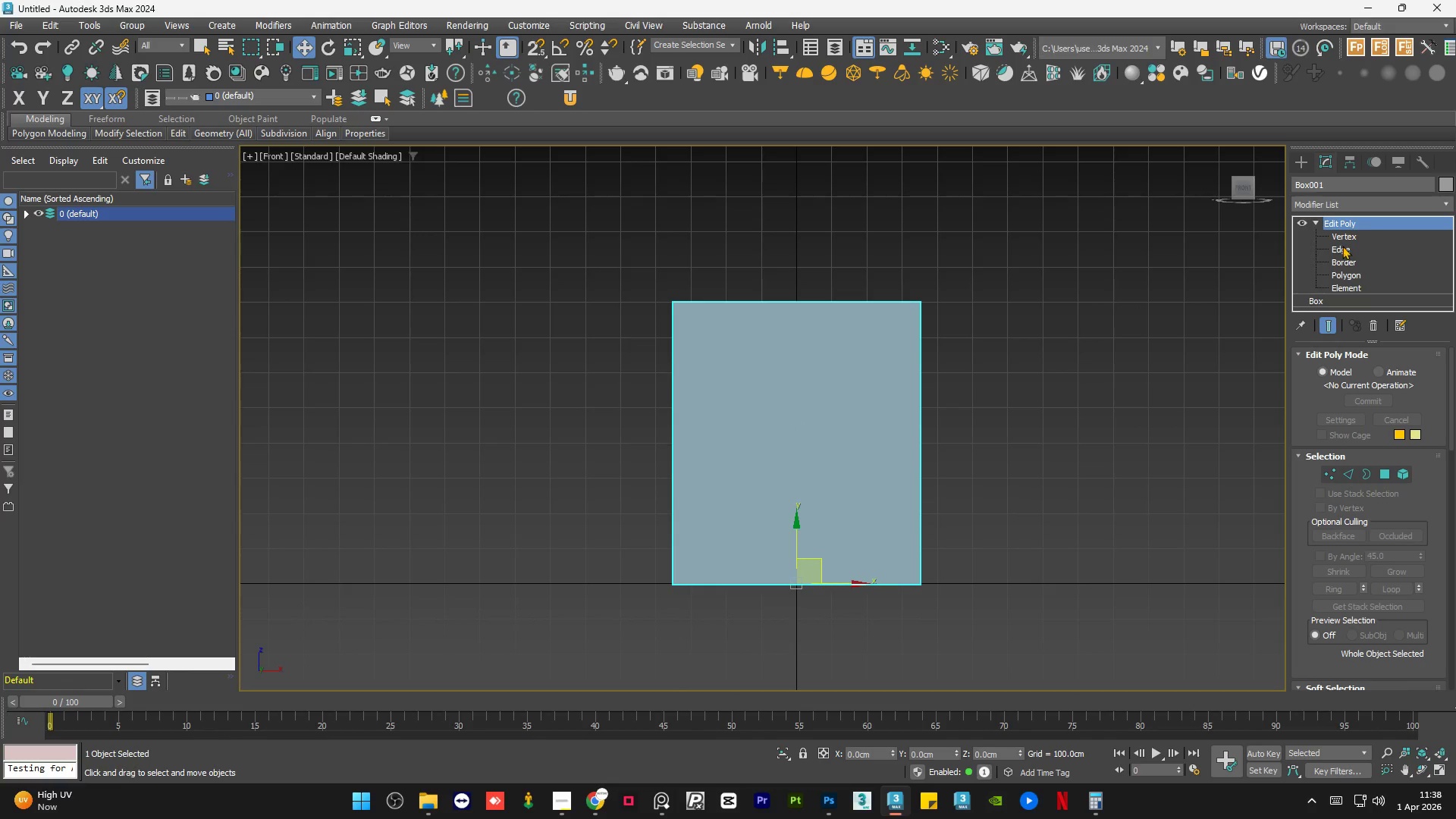 
left_click([1342, 249])
 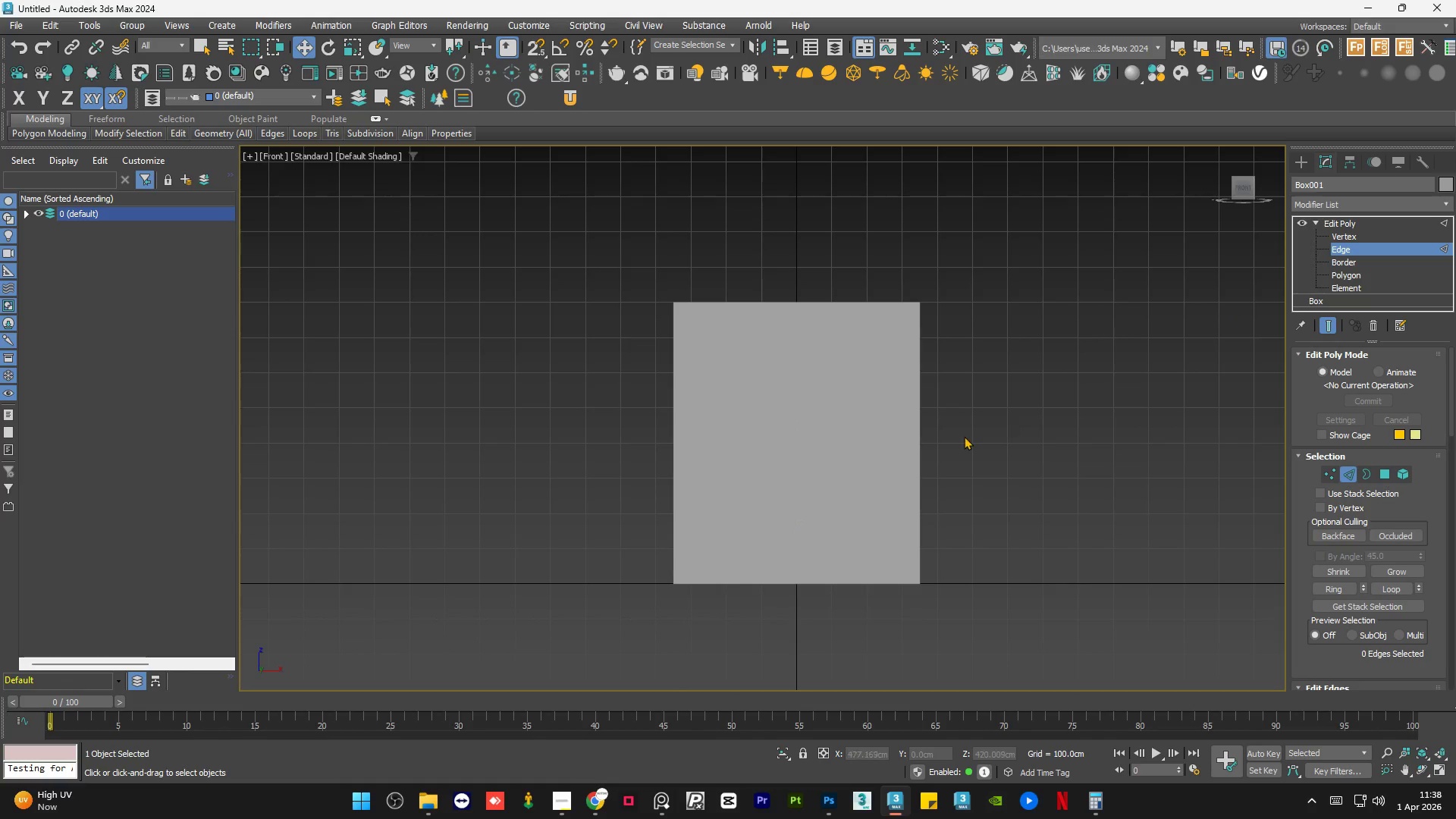 
key(Control+A)
 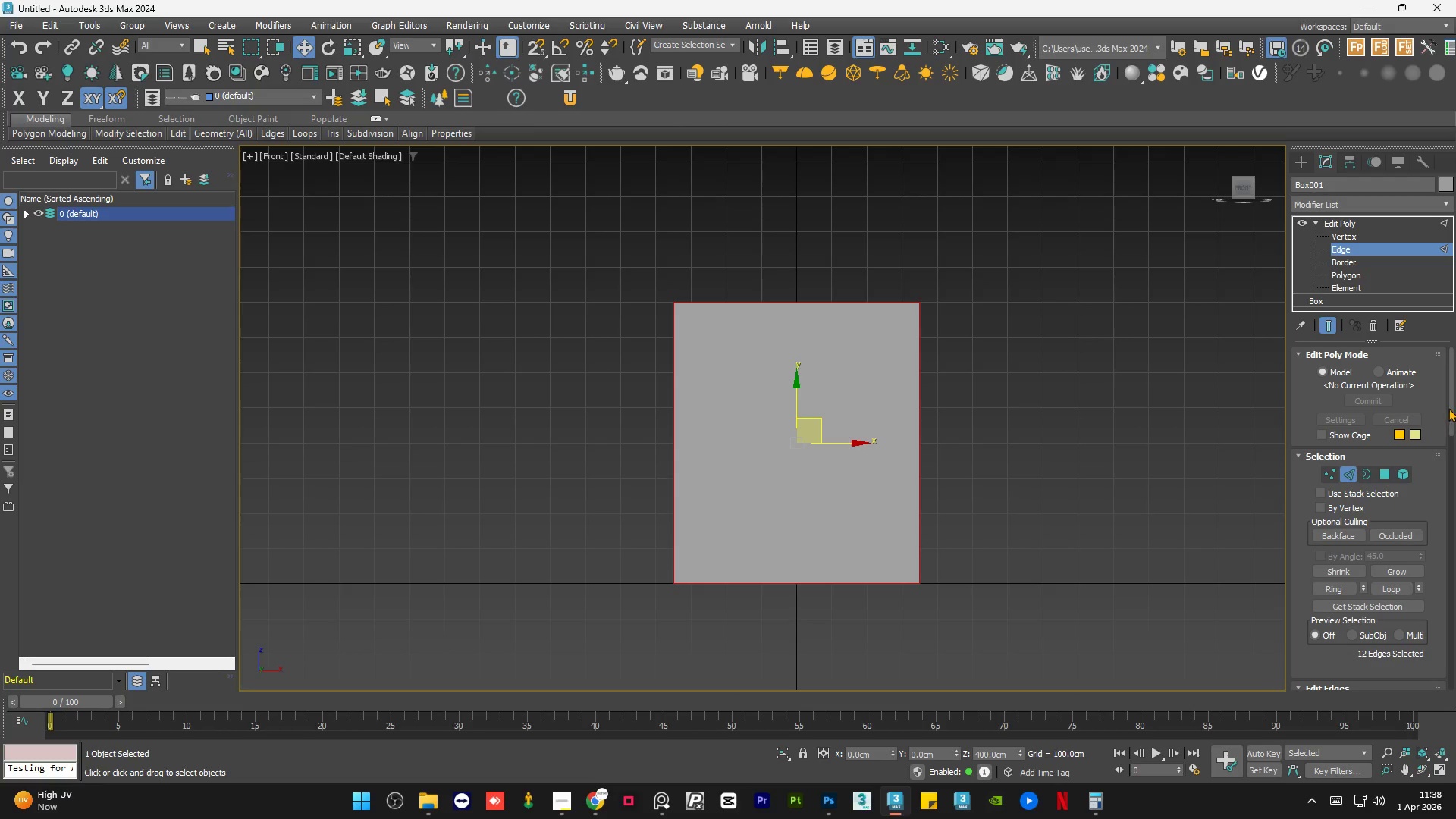 
left_click_drag(start_coordinate=[1451, 401], to_coordinate=[1455, 446])
 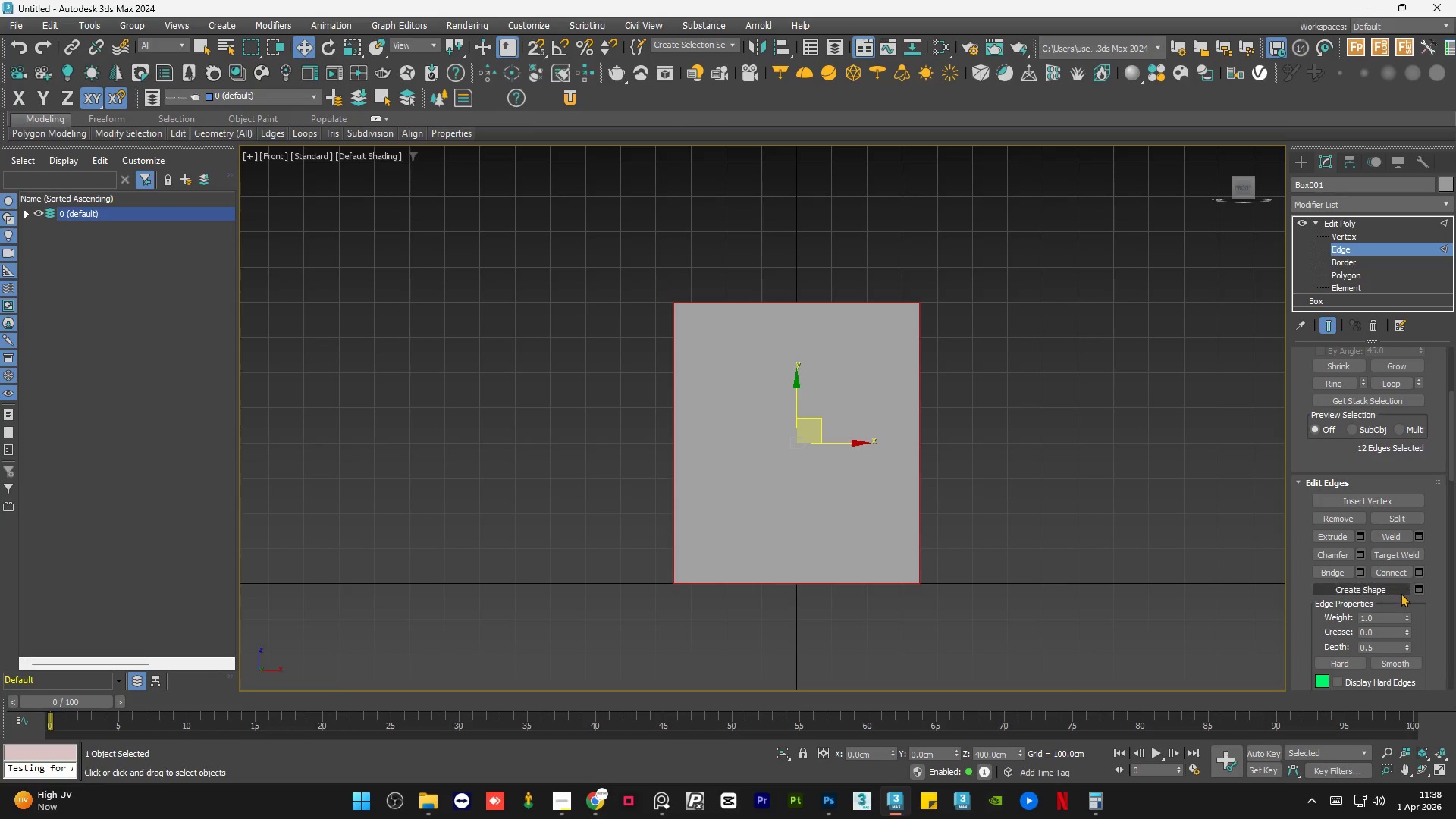 
left_click([1417, 587])
 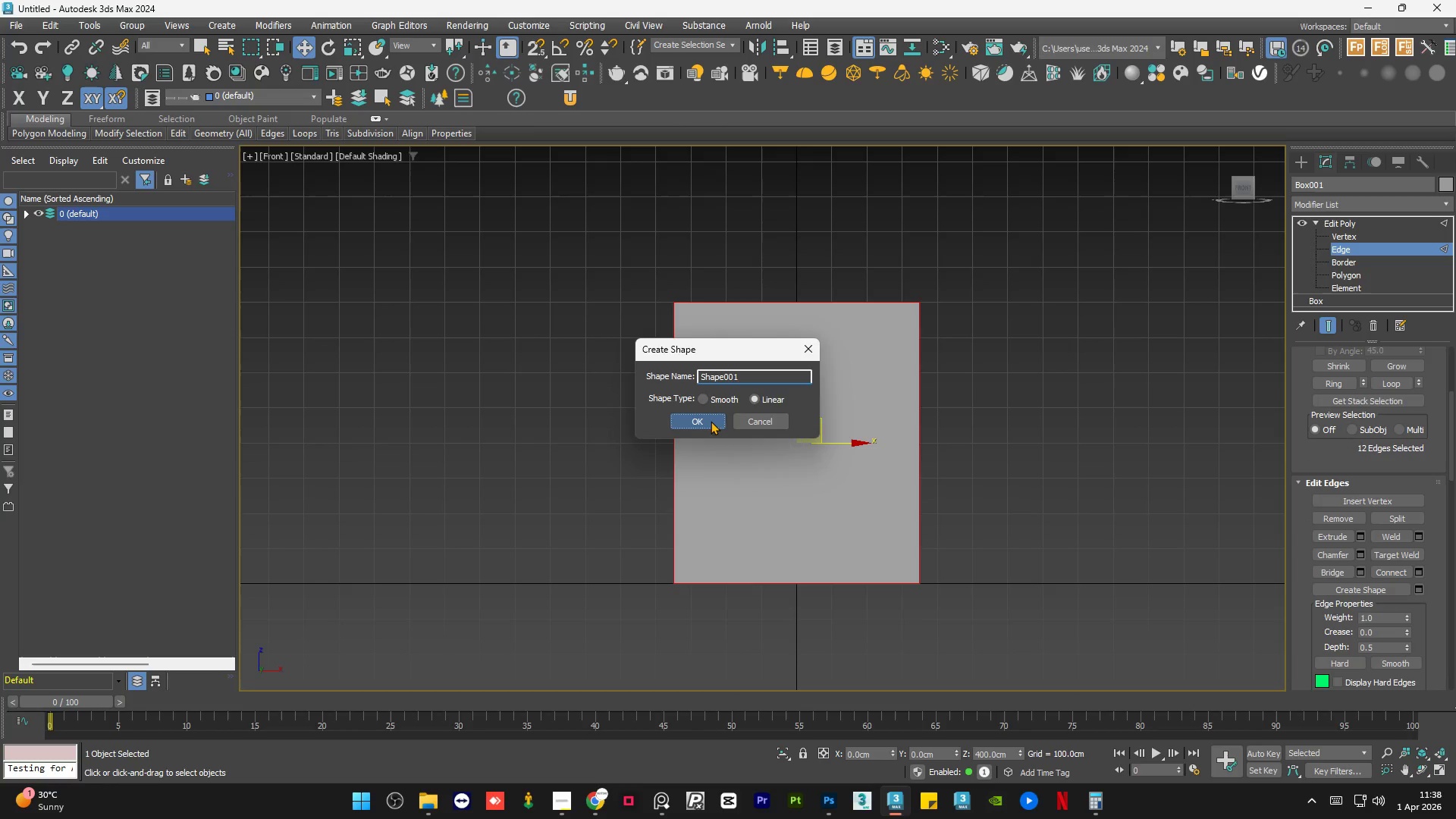 
double_click([1013, 392])
 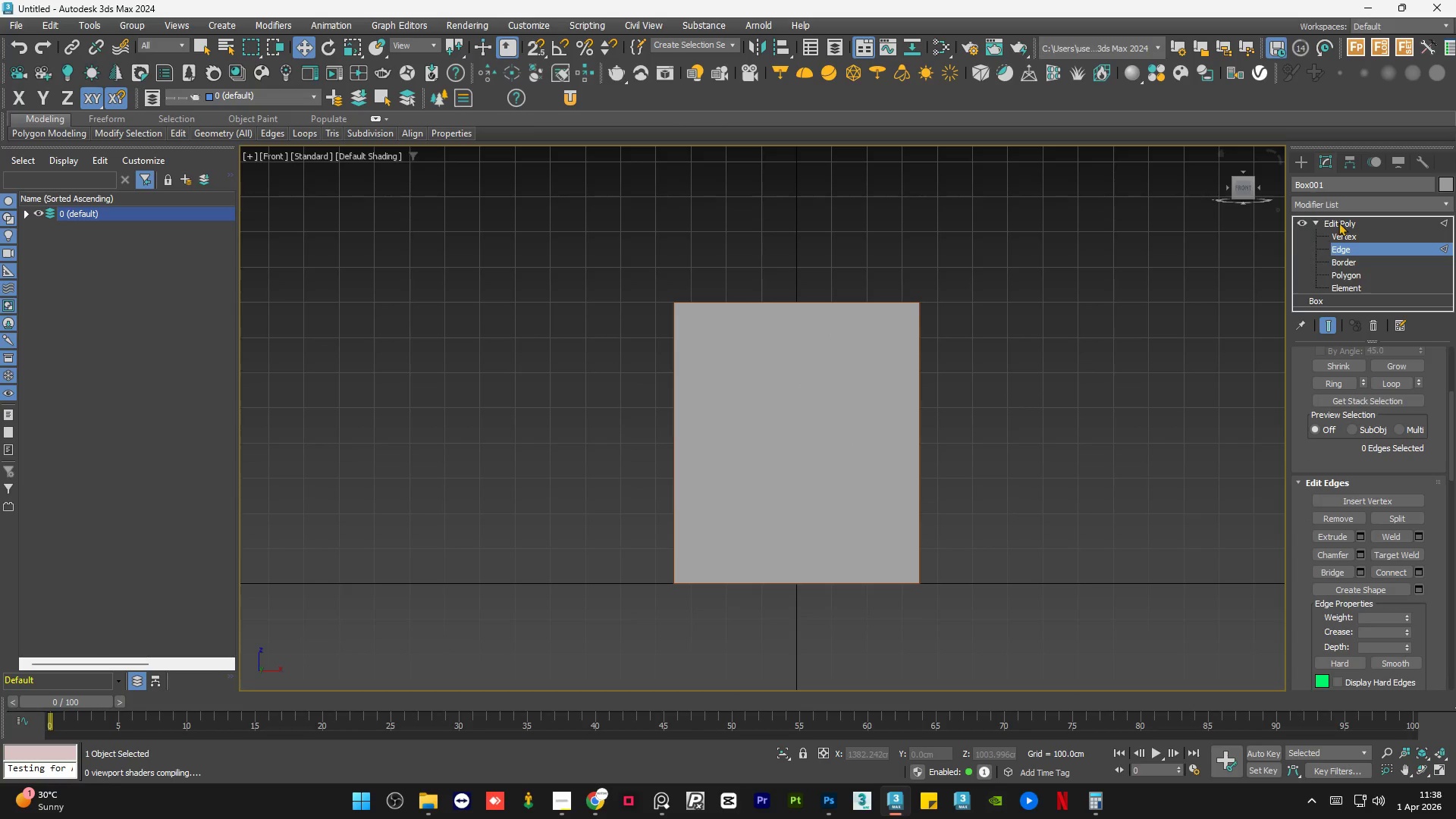 
left_click([1338, 221])
 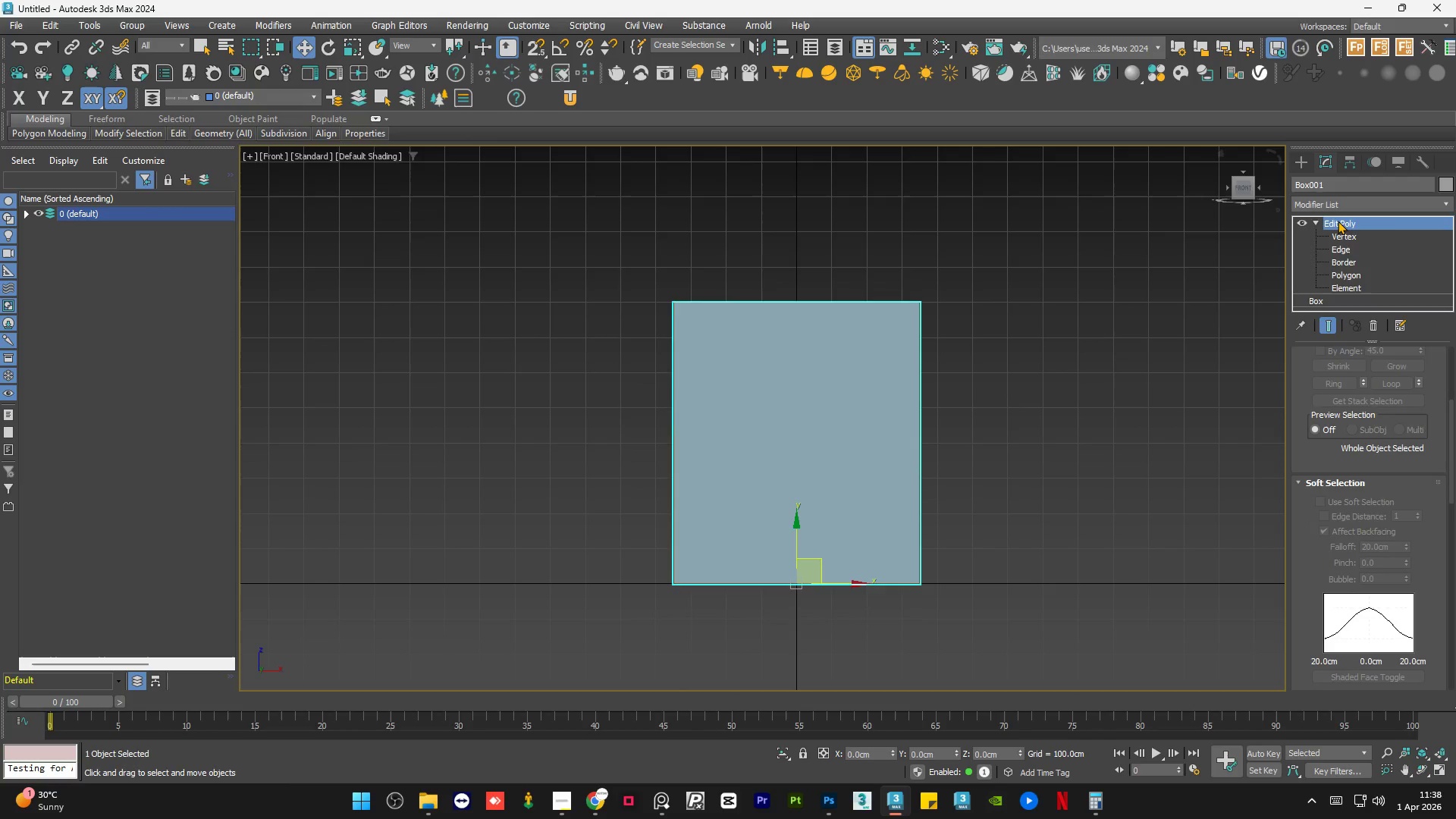 
key(Delete)
 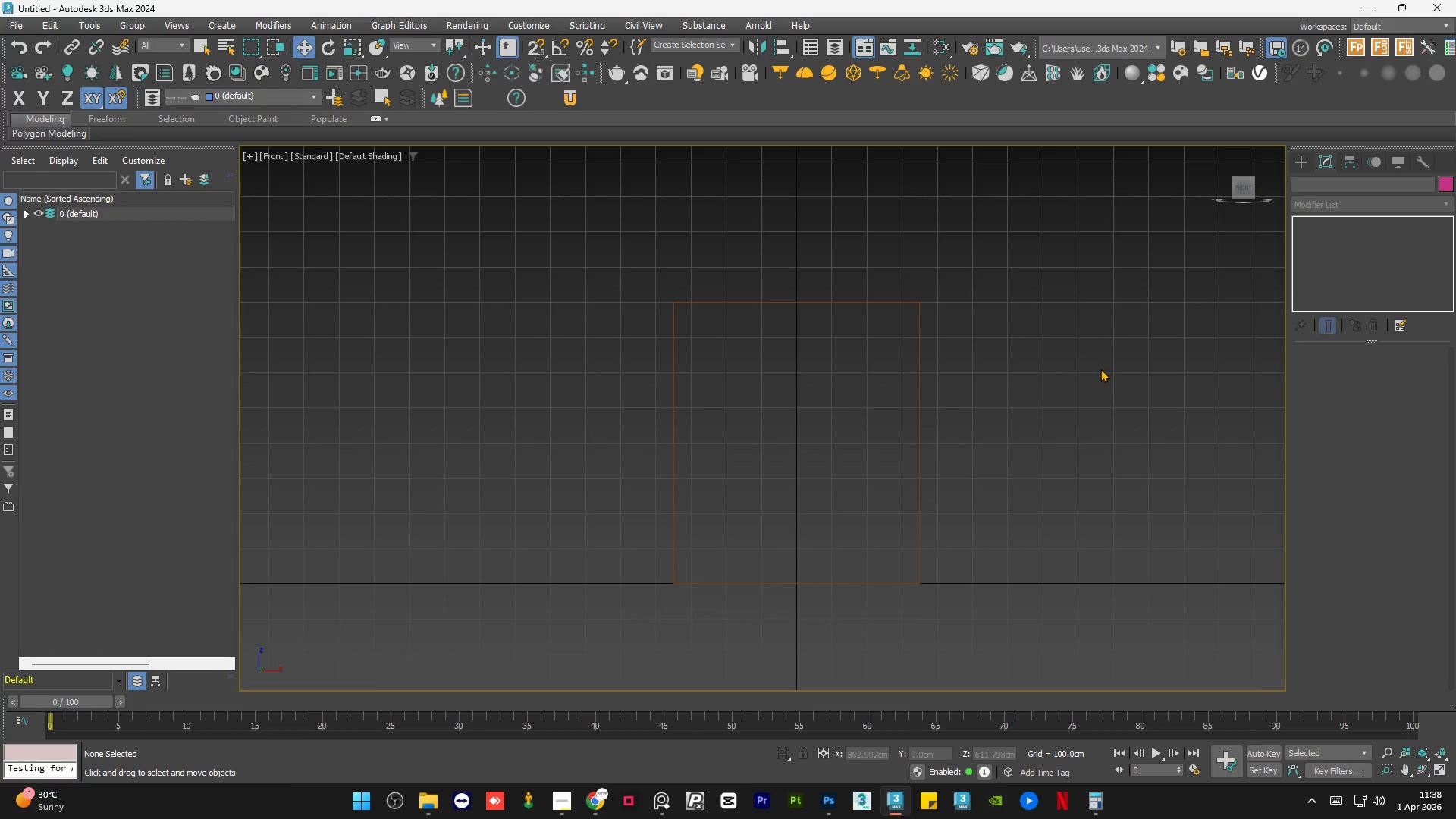 
left_click([1100, 369])
 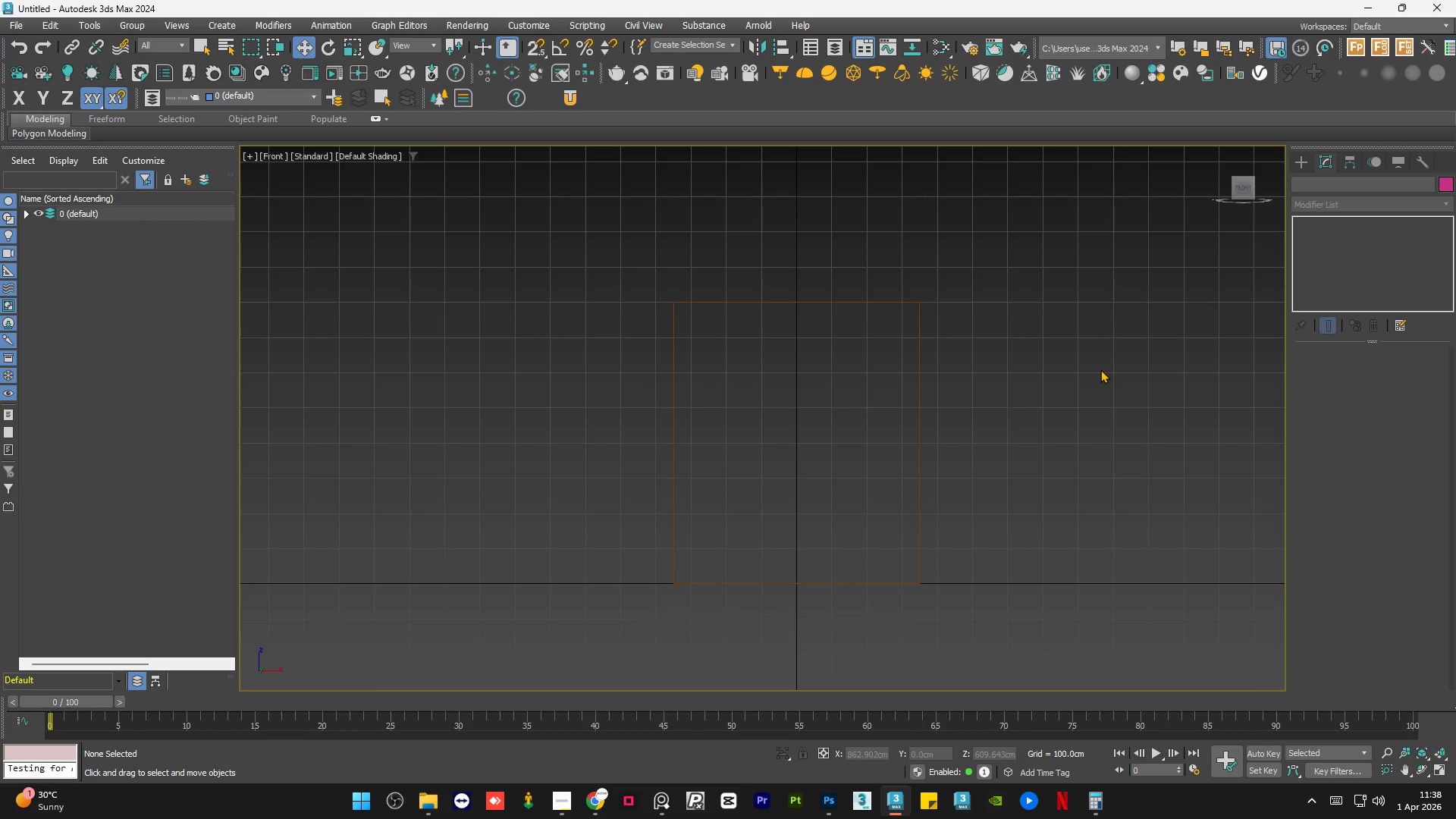 
key(G)
 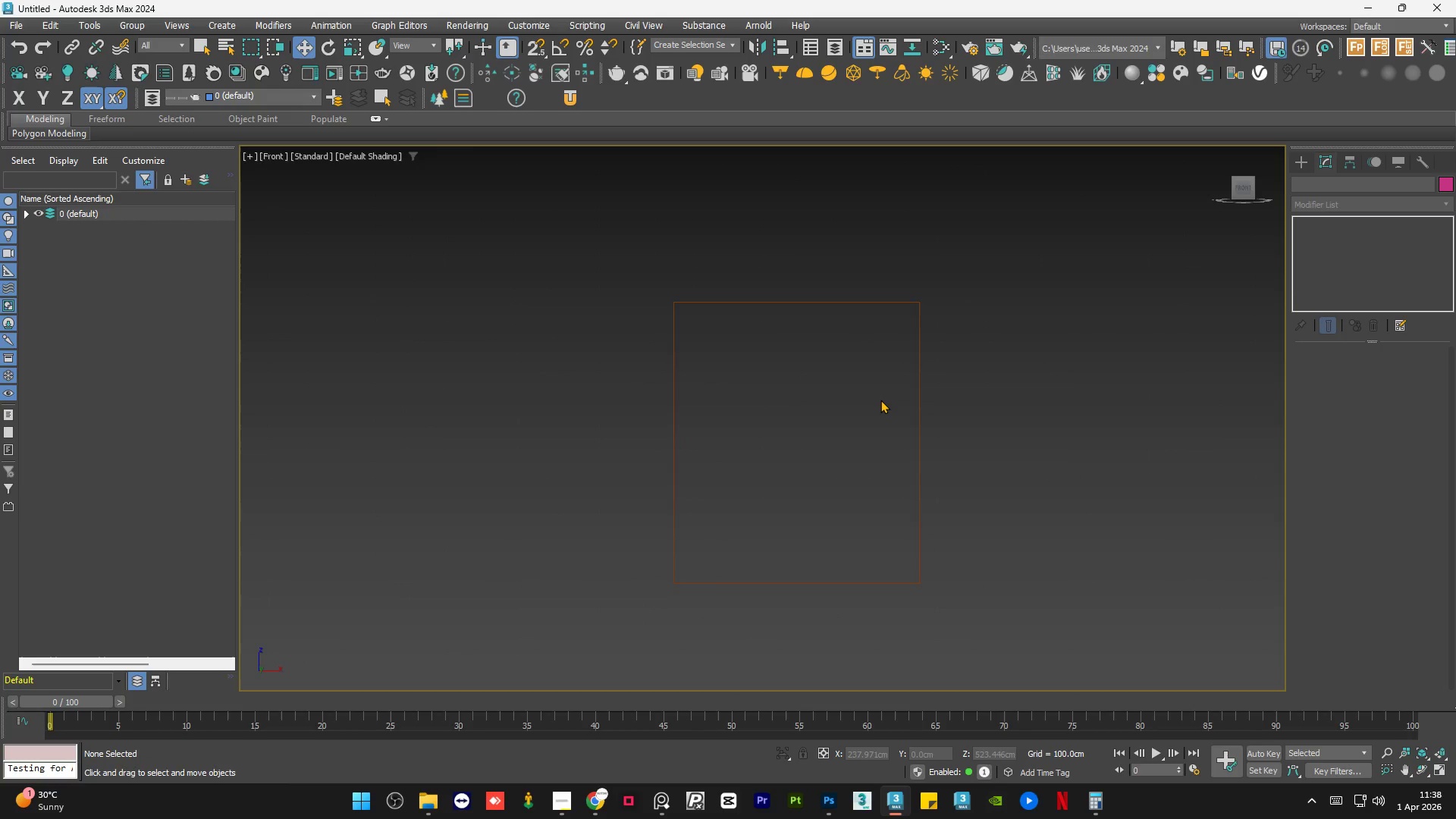 
scroll: coordinate [880, 400], scroll_direction: down, amount: 1.0
 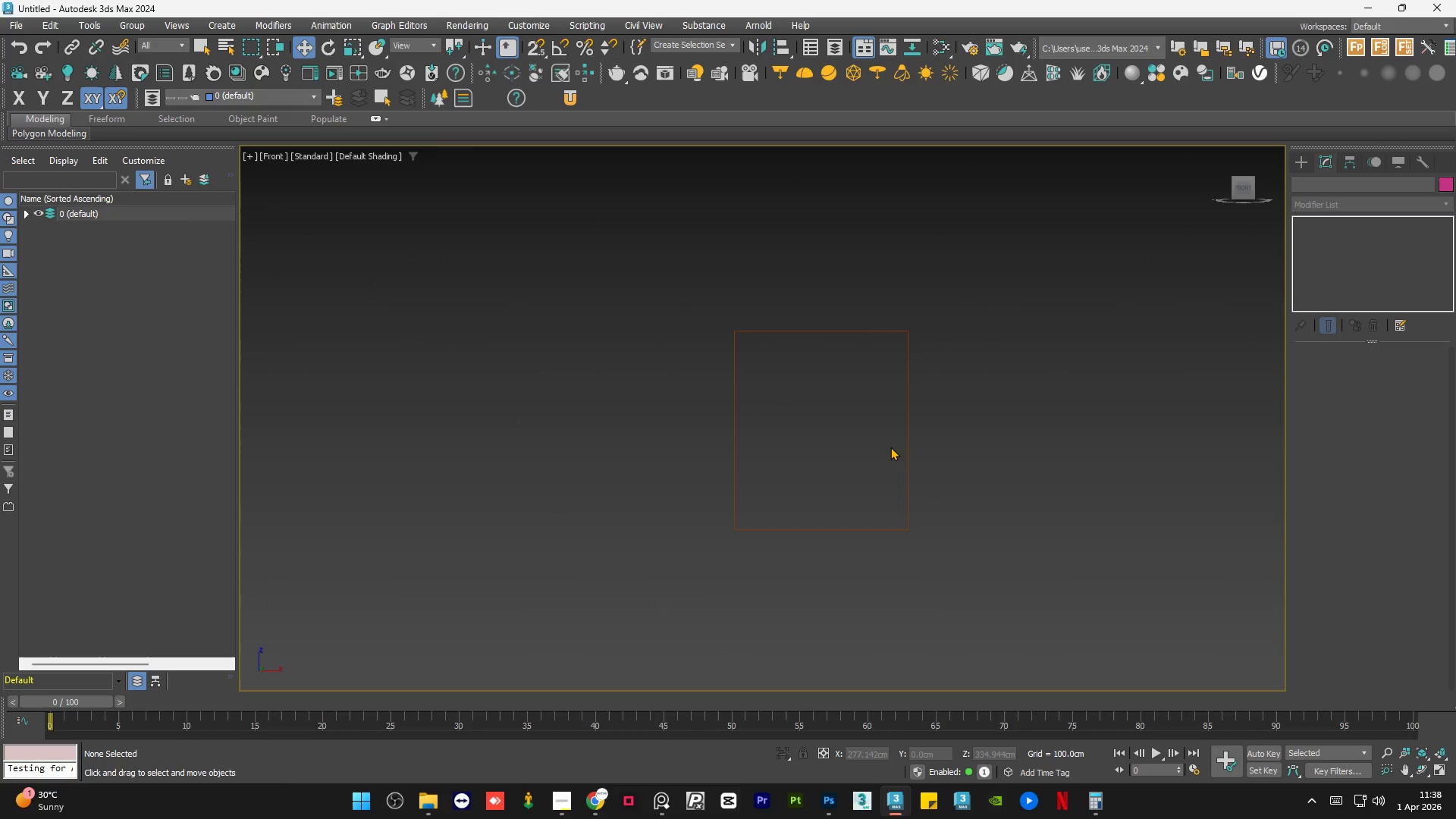 
hold_key(key=AltLeft, duration=0.78)
 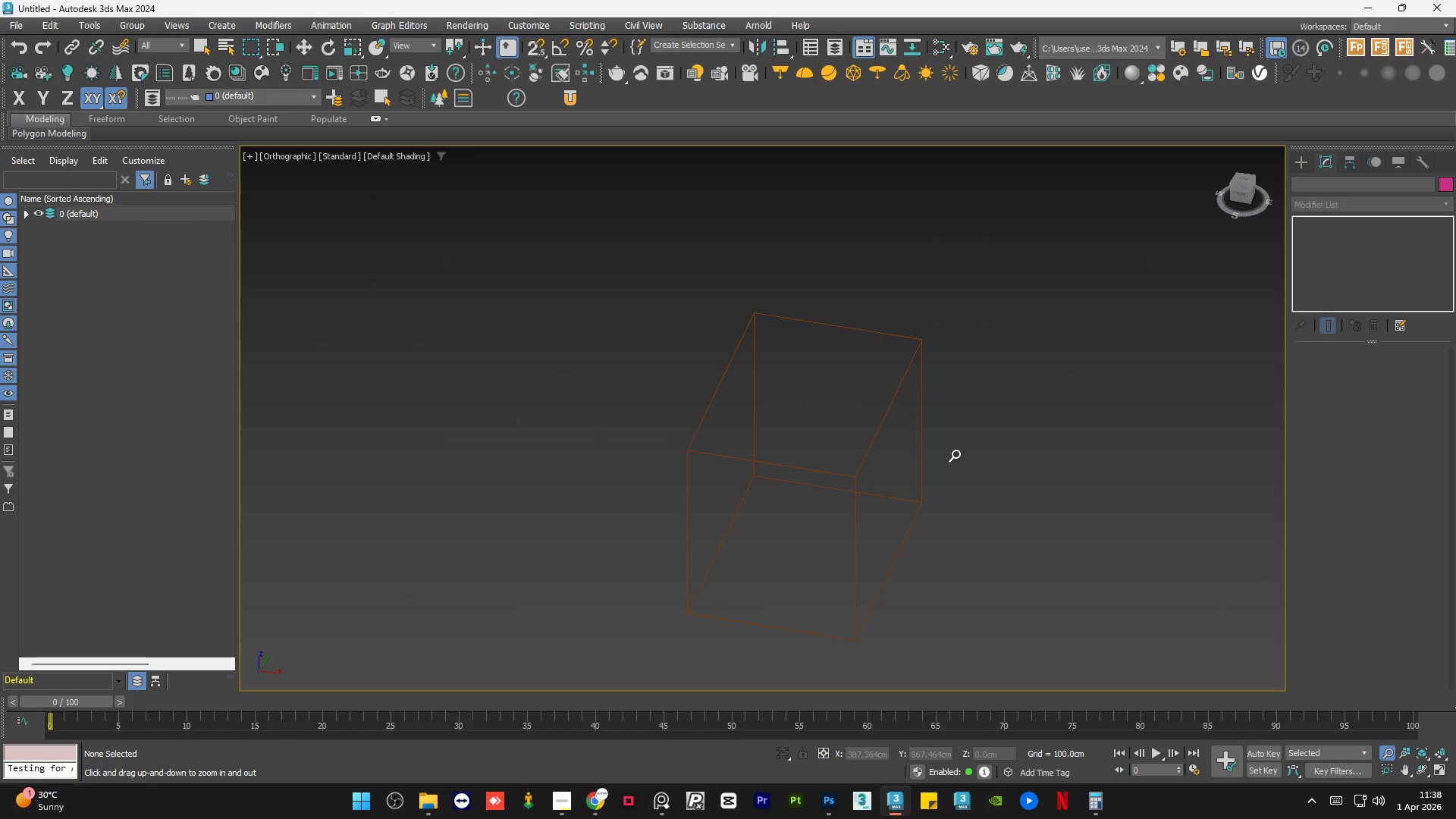 
type(zqw)
 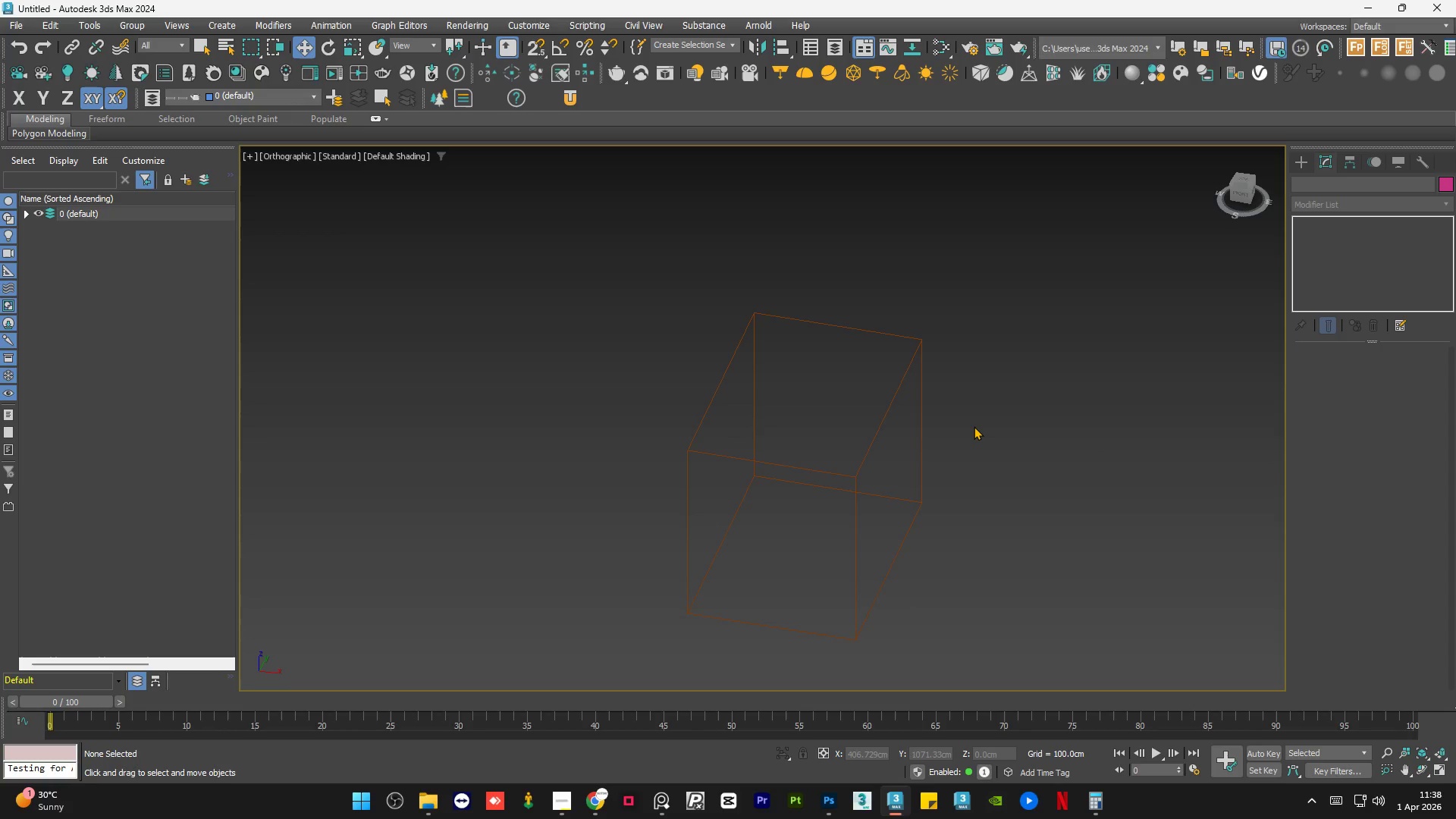 
double_click([974, 426])
 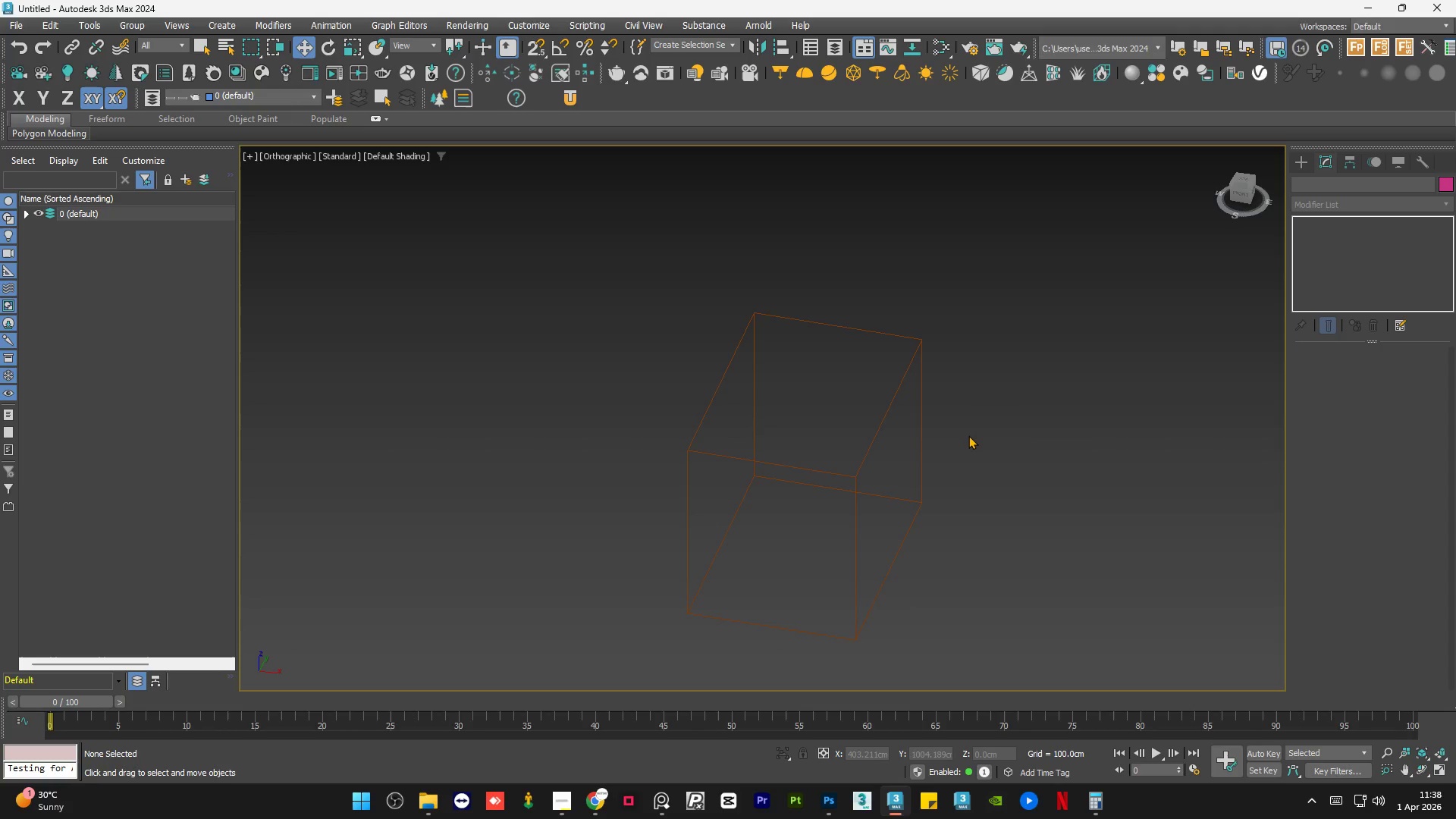 
key(Control+S)
 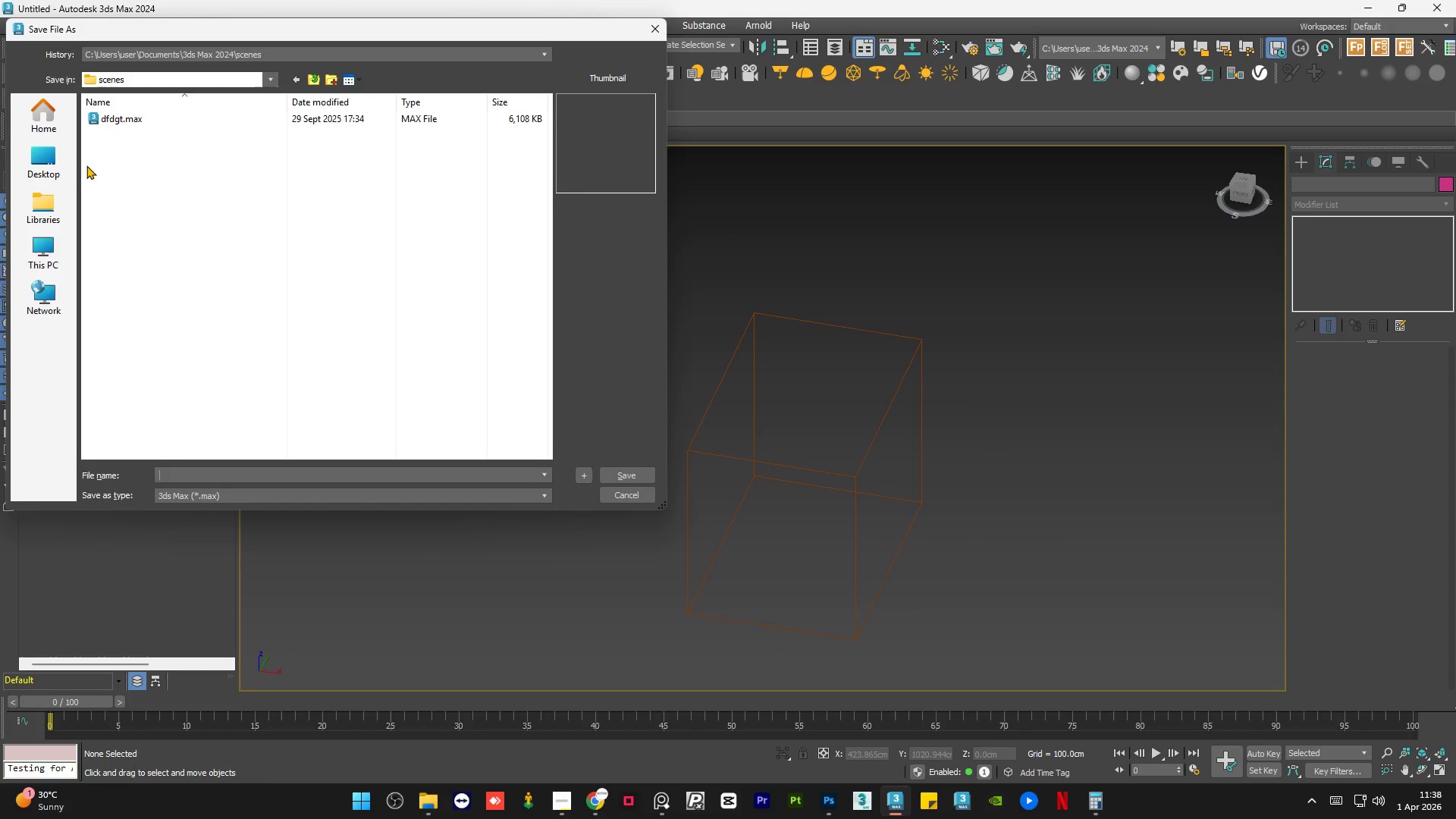 
left_click([39, 158])
 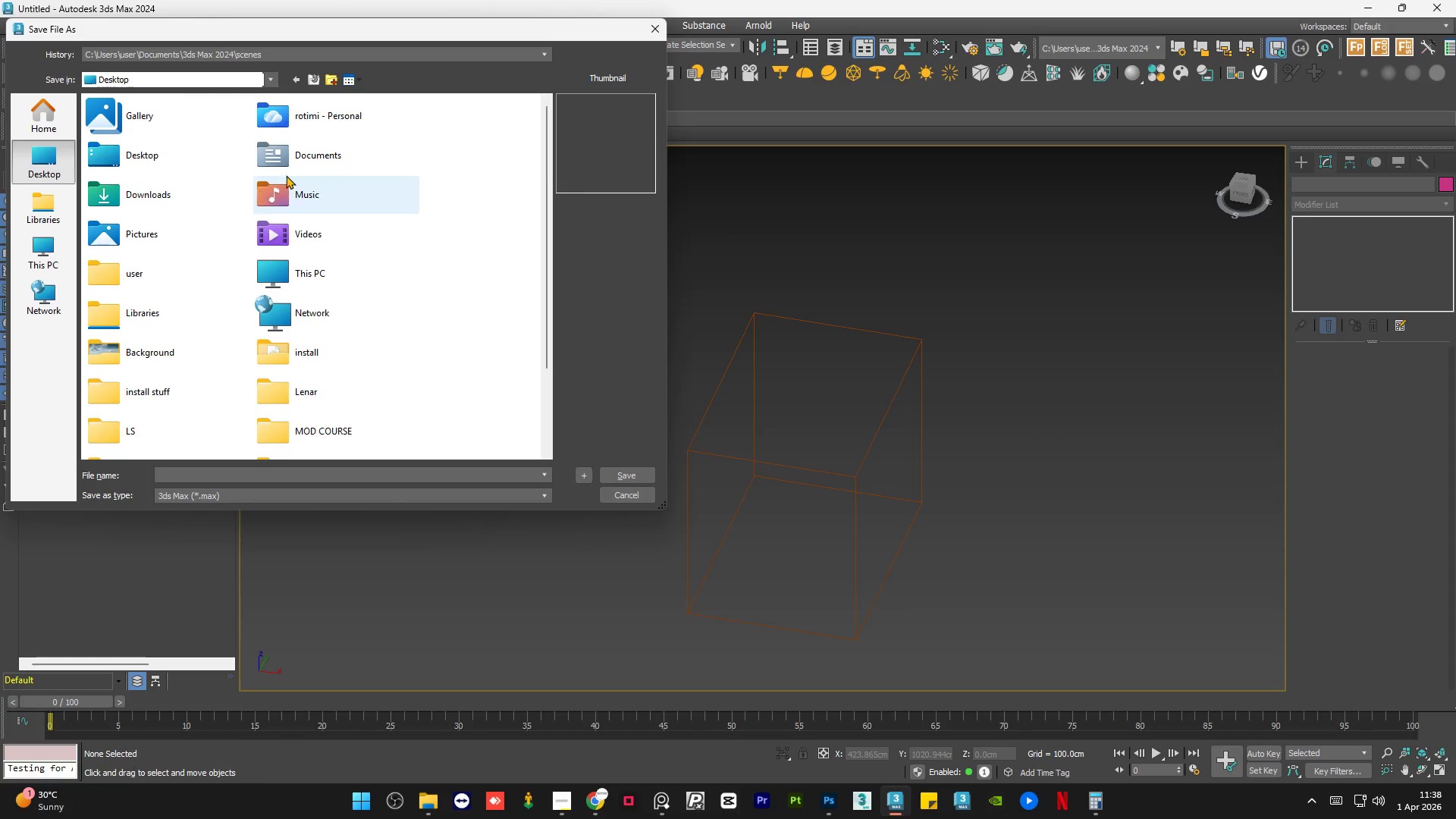 
double_click([321, 157])
 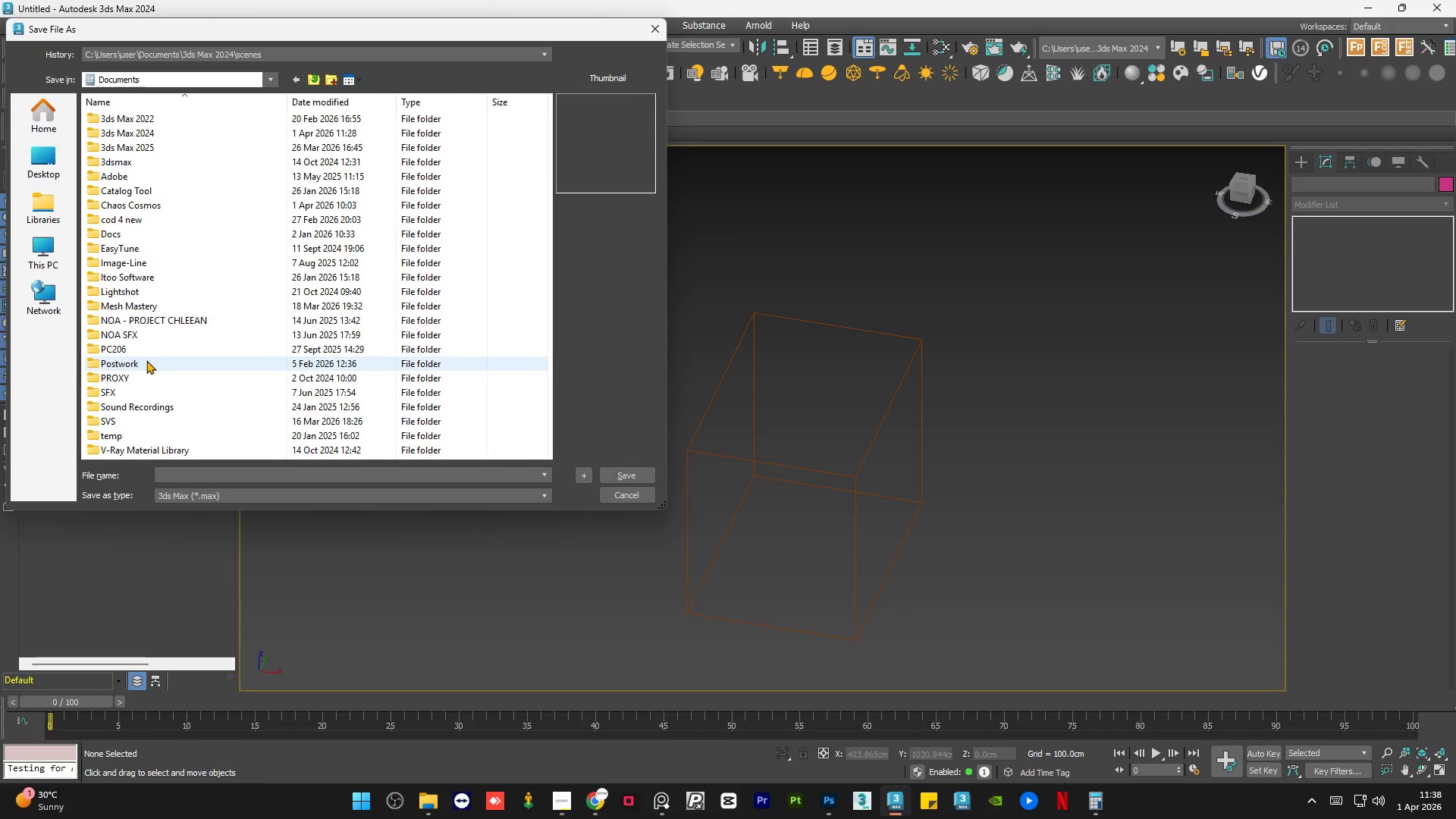 
double_click([146, 360])
 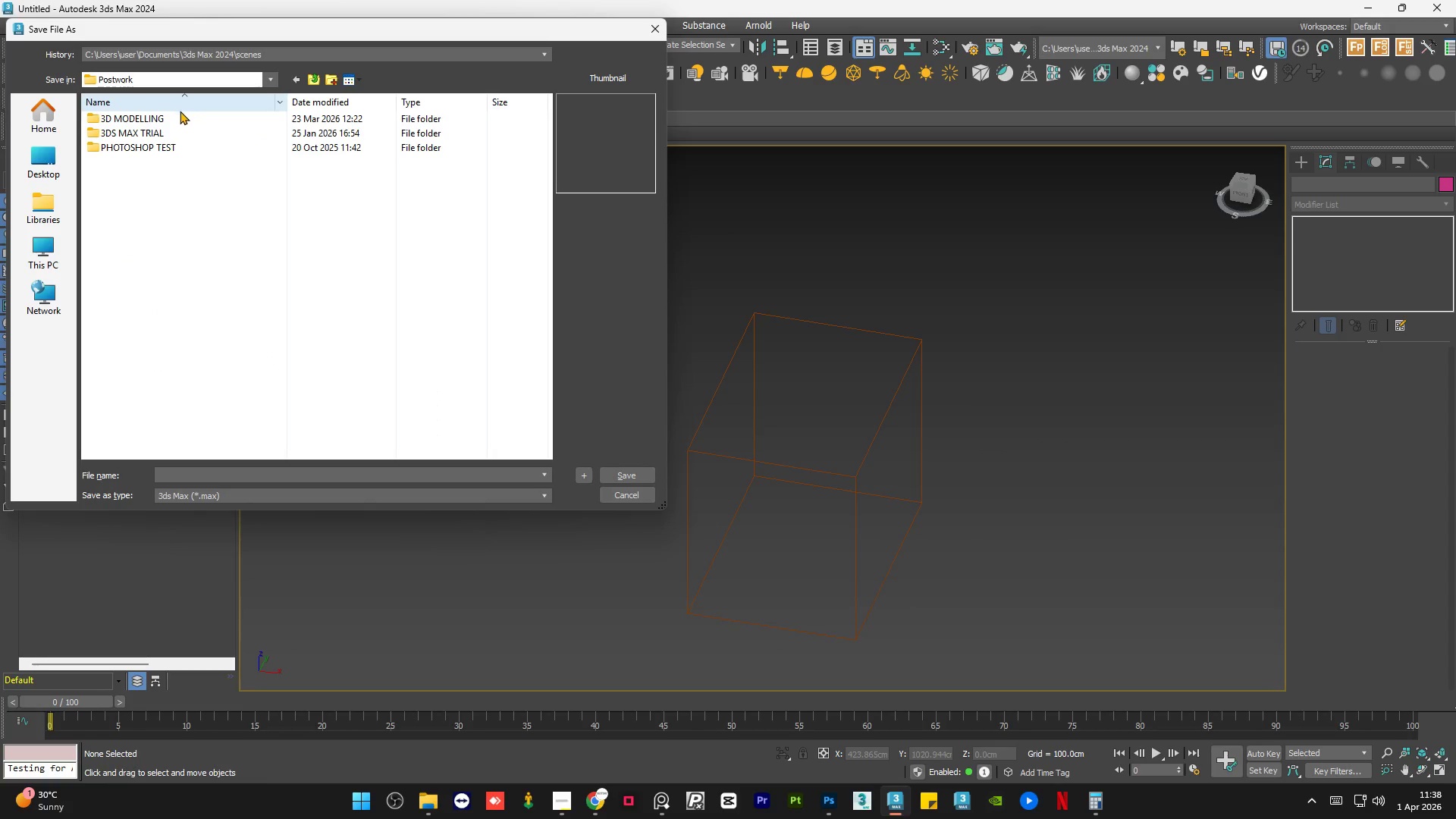 
double_click([171, 116])
 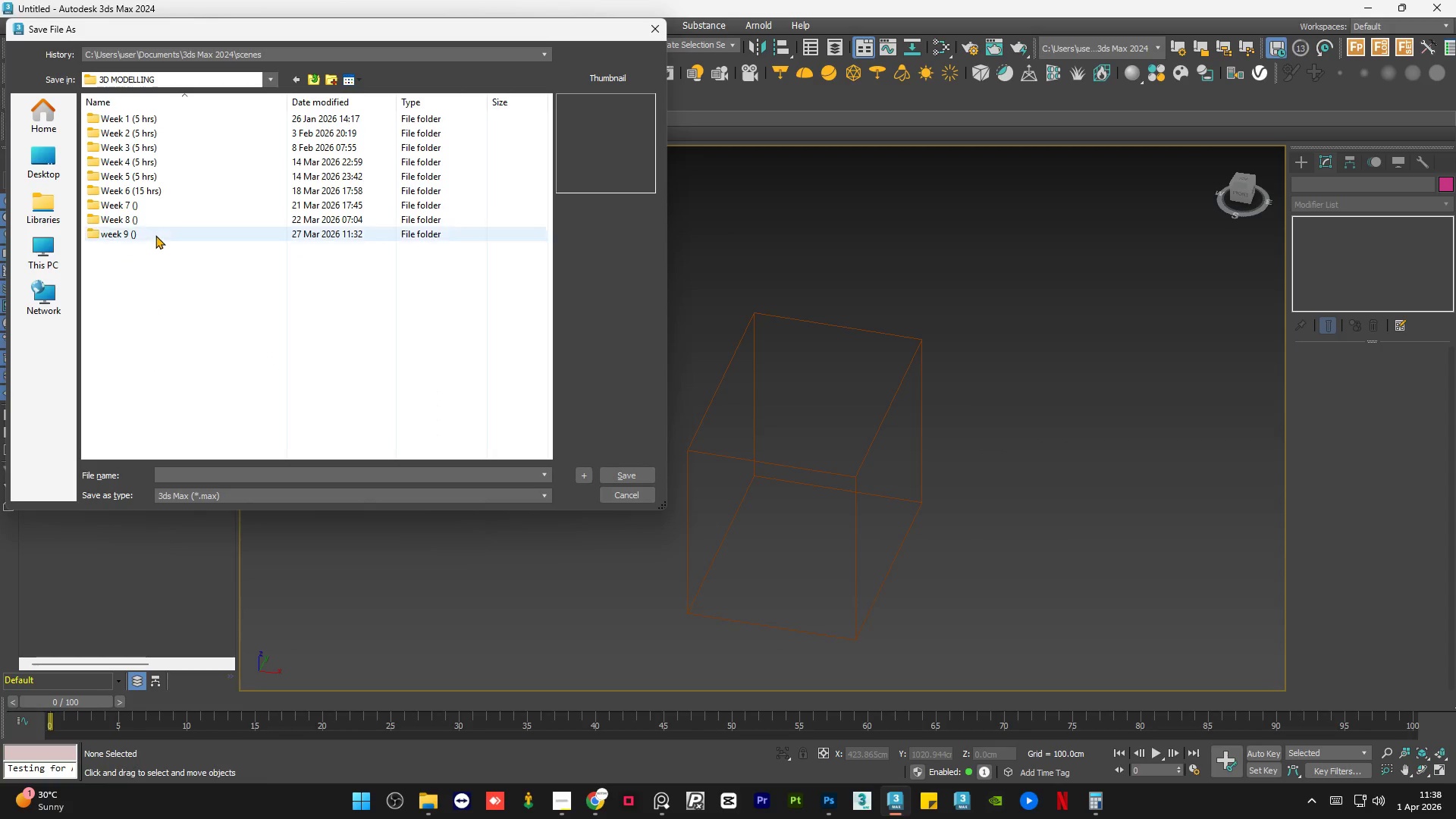 
right_click([145, 281])
 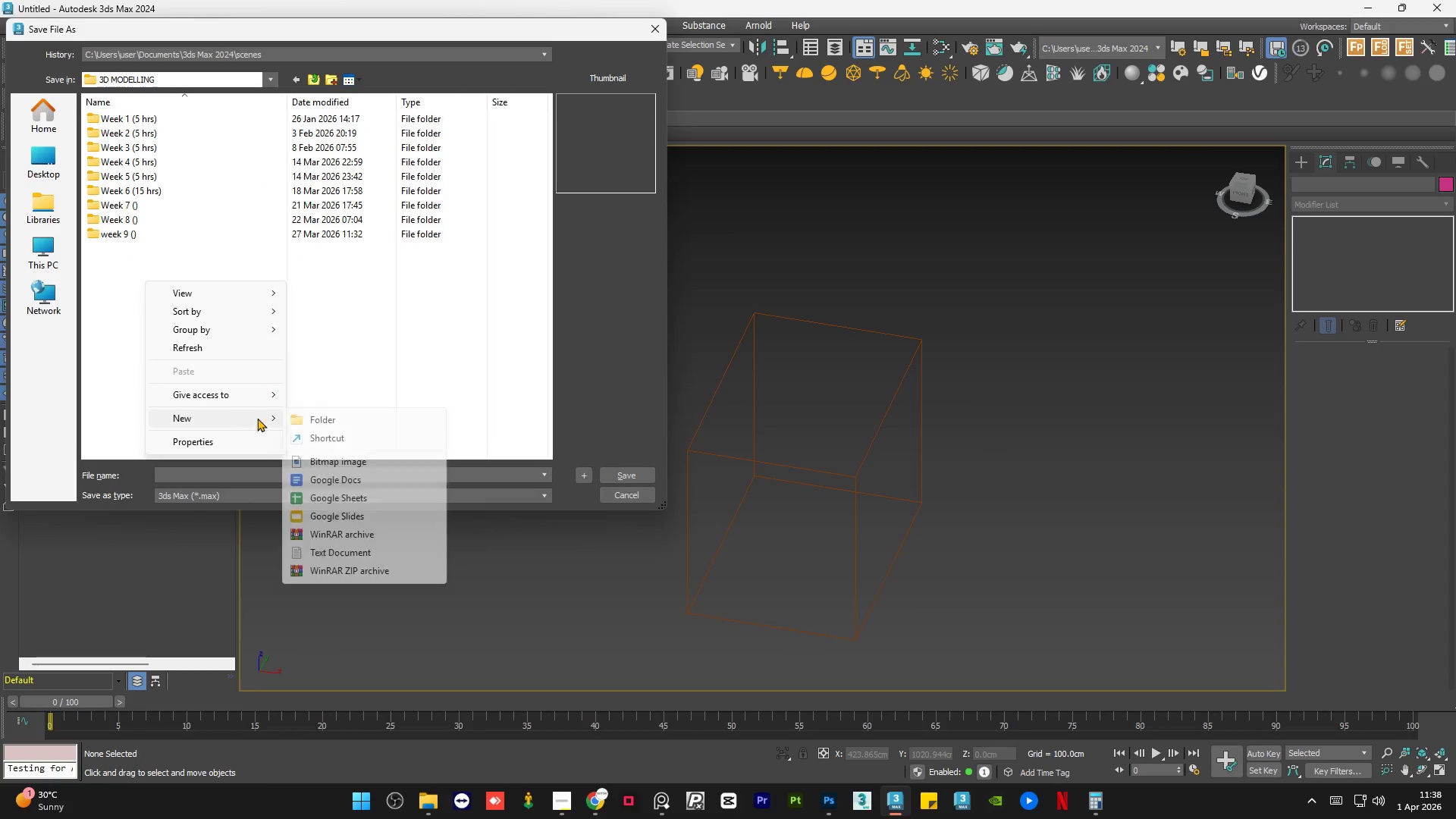 
left_click([307, 417])
 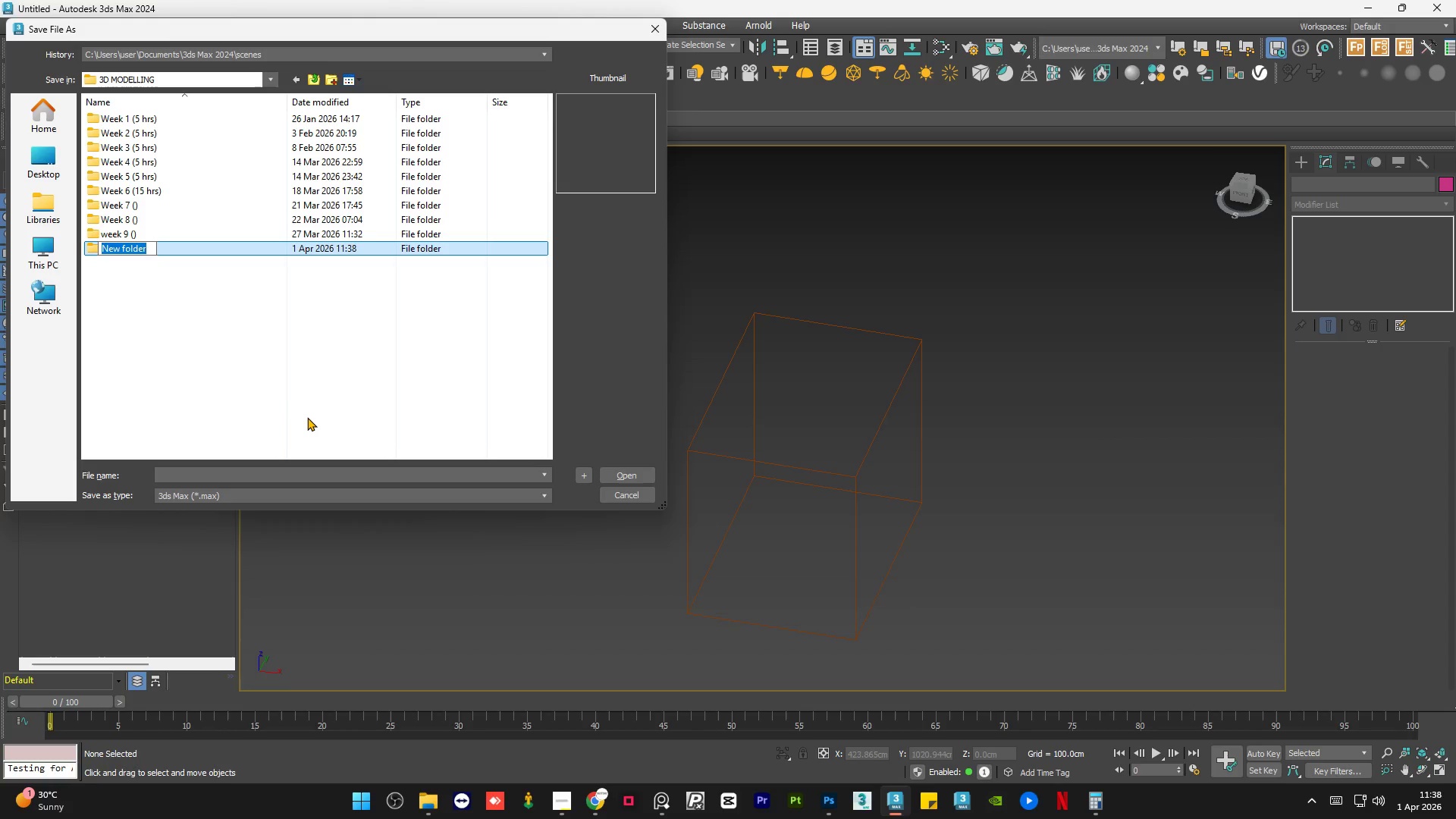 
type(Week 10 ())